 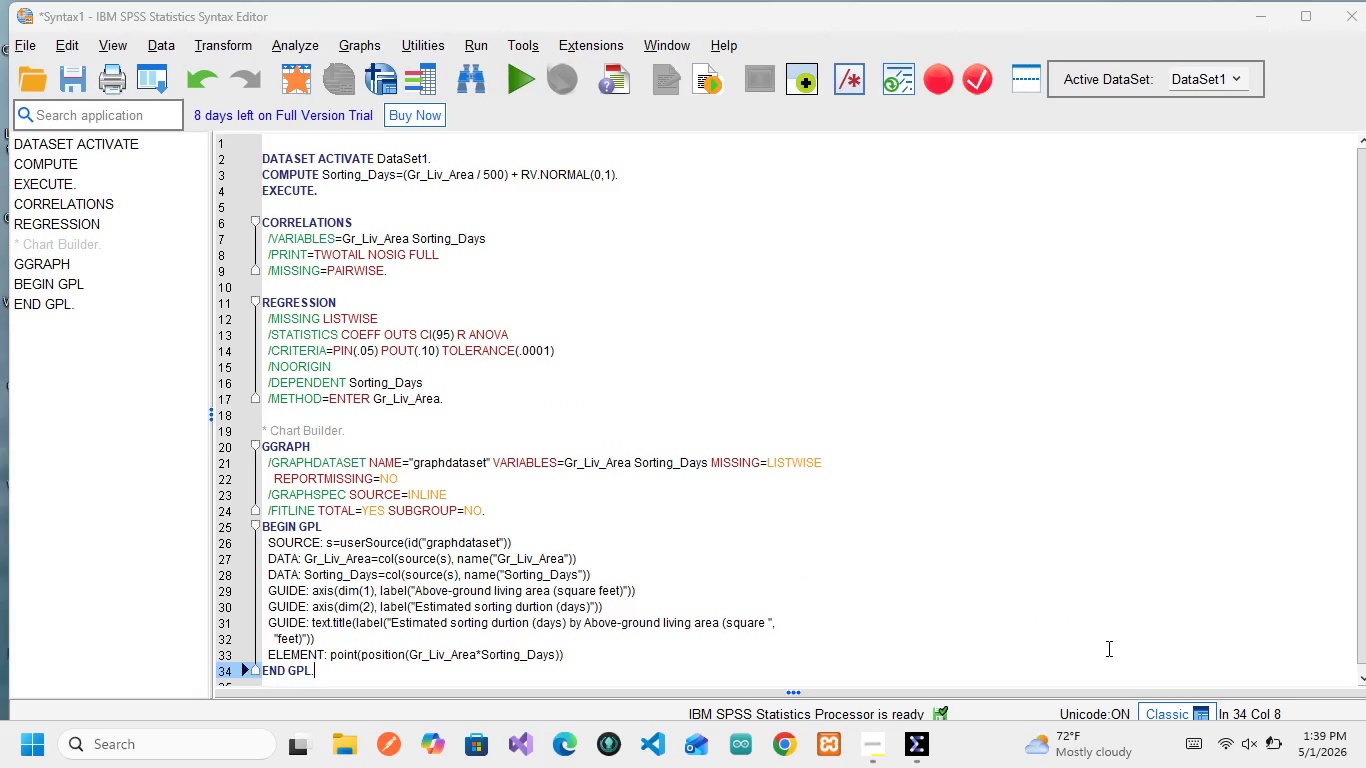 
scroll: coordinate [584, 619], scroll_direction: down, amount: 3.0
 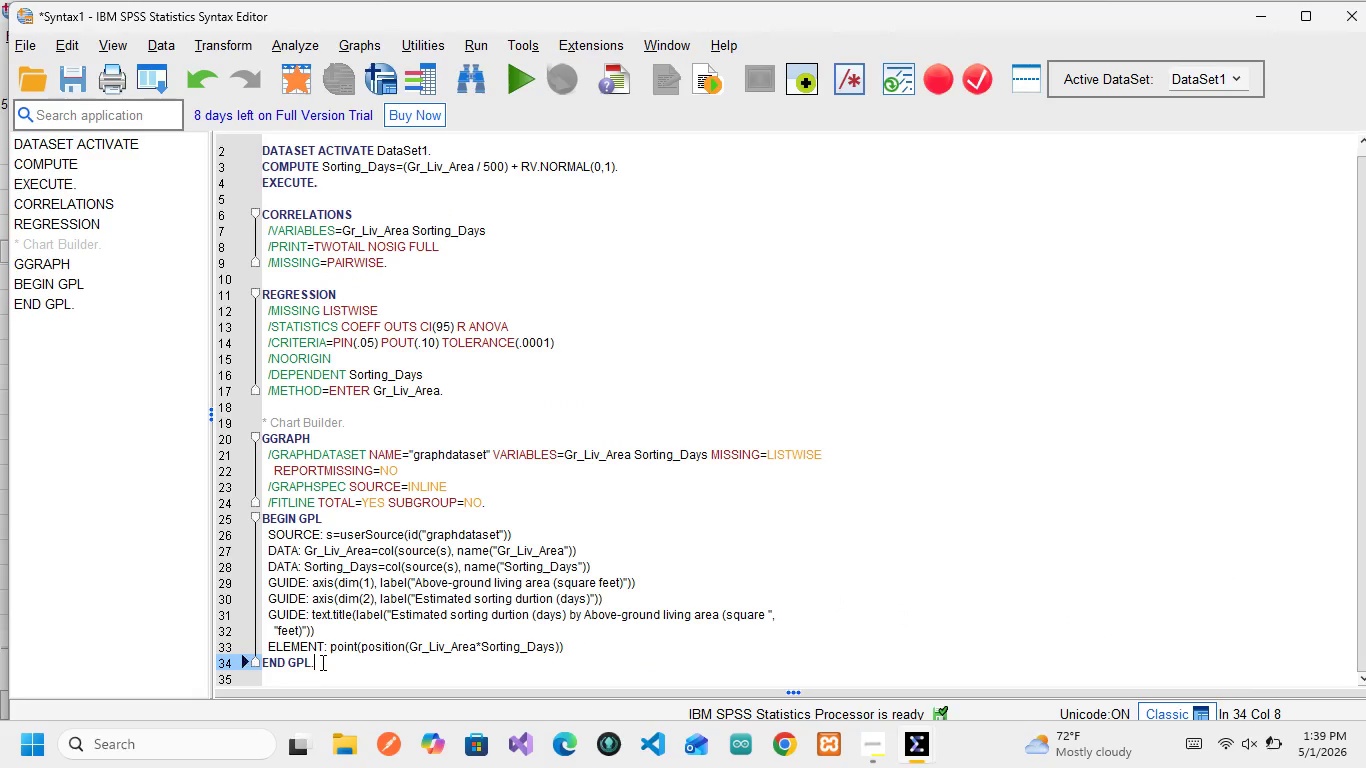 
left_click_drag(start_coordinate=[321, 662], to_coordinate=[261, 432])
 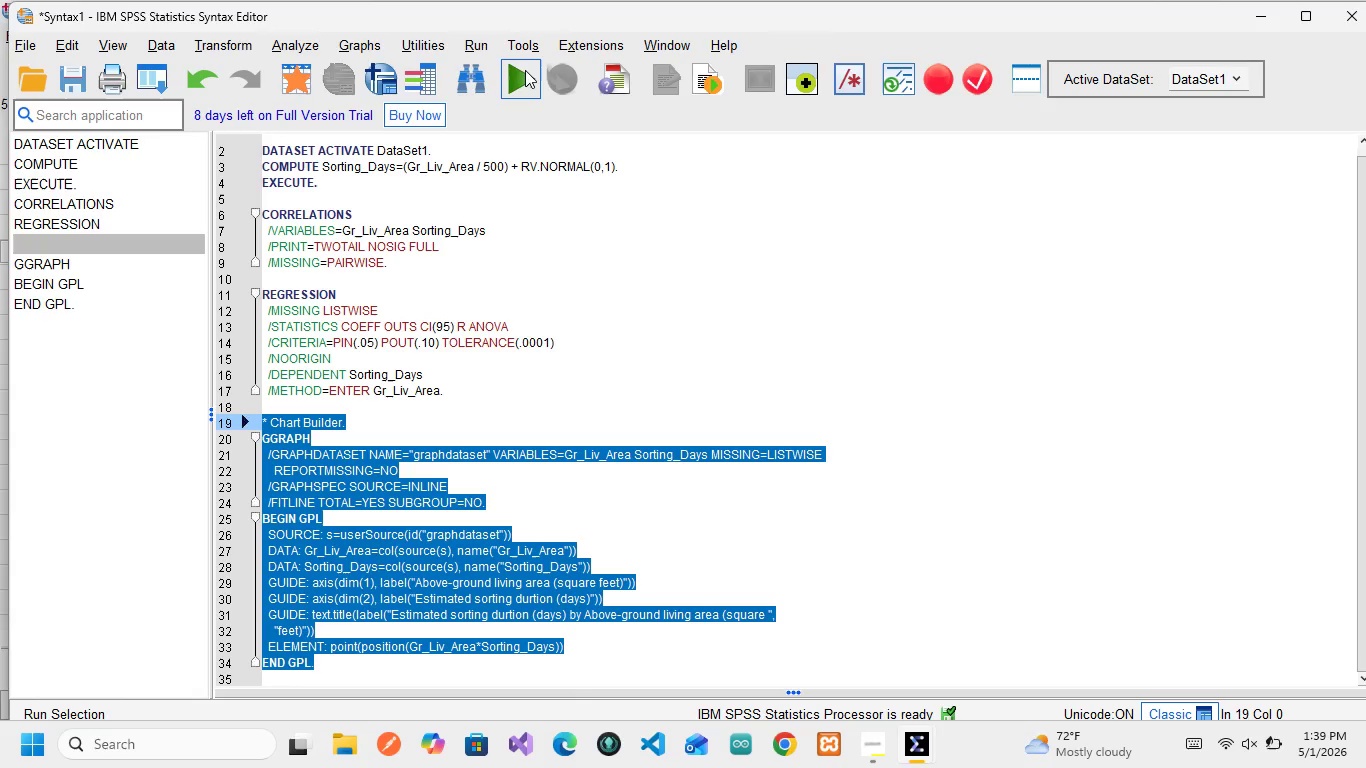 
left_click([524, 77])
 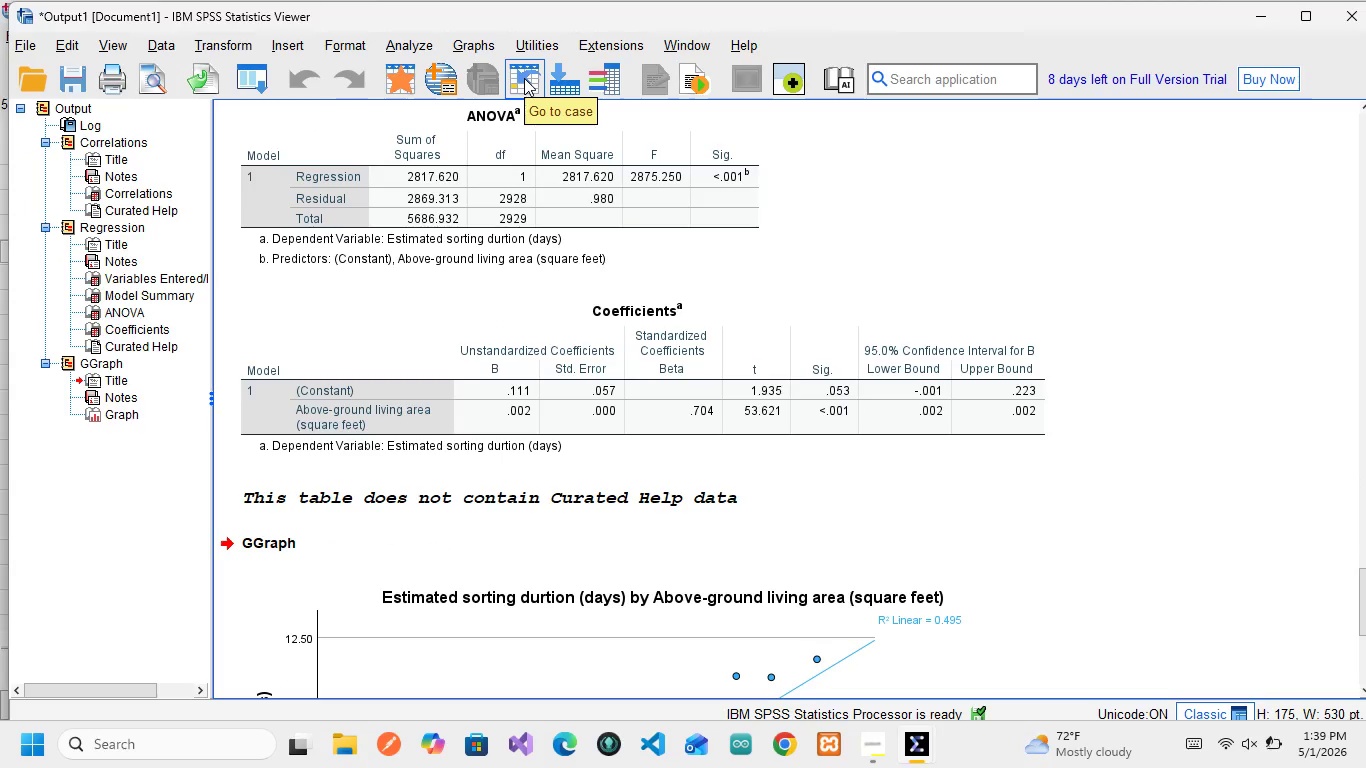 
scroll: coordinate [443, 480], scroll_direction: down, amount: 9.0
 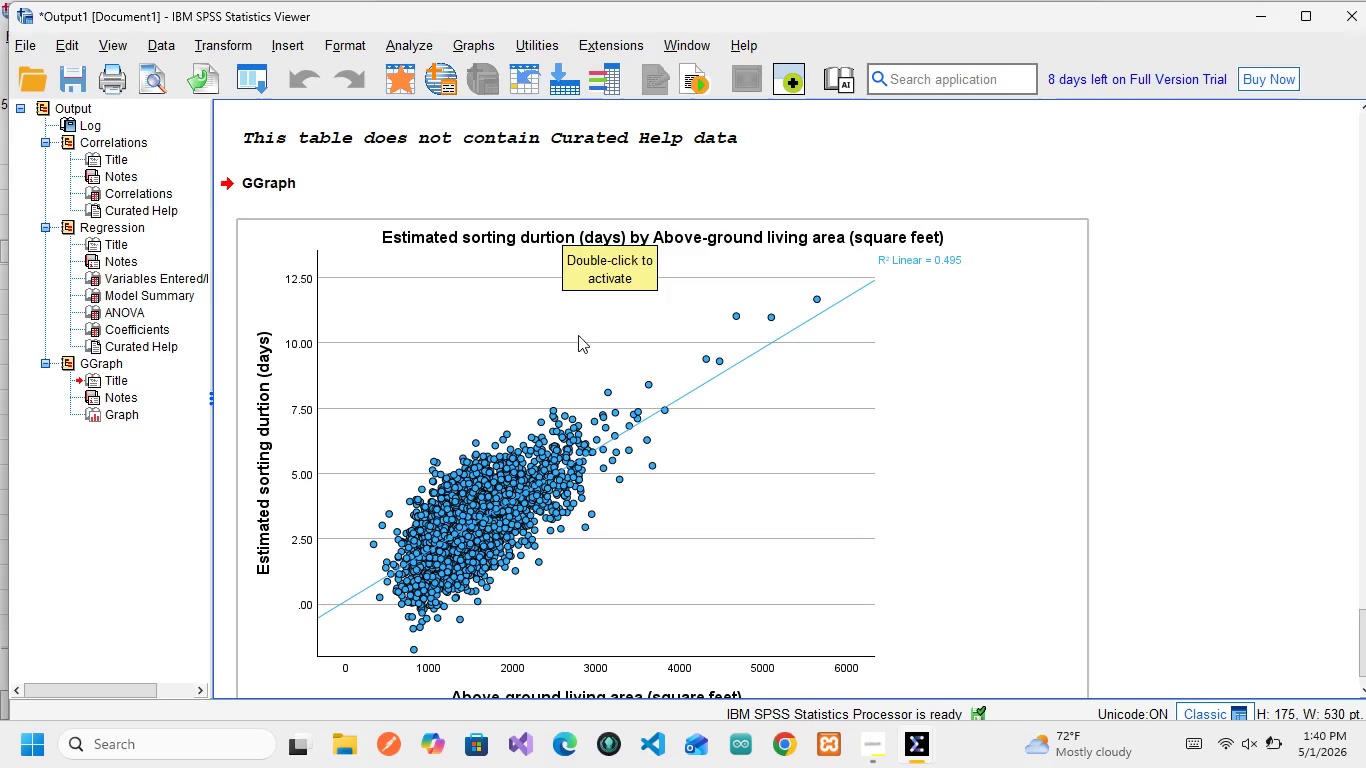 
wait(18.16)
 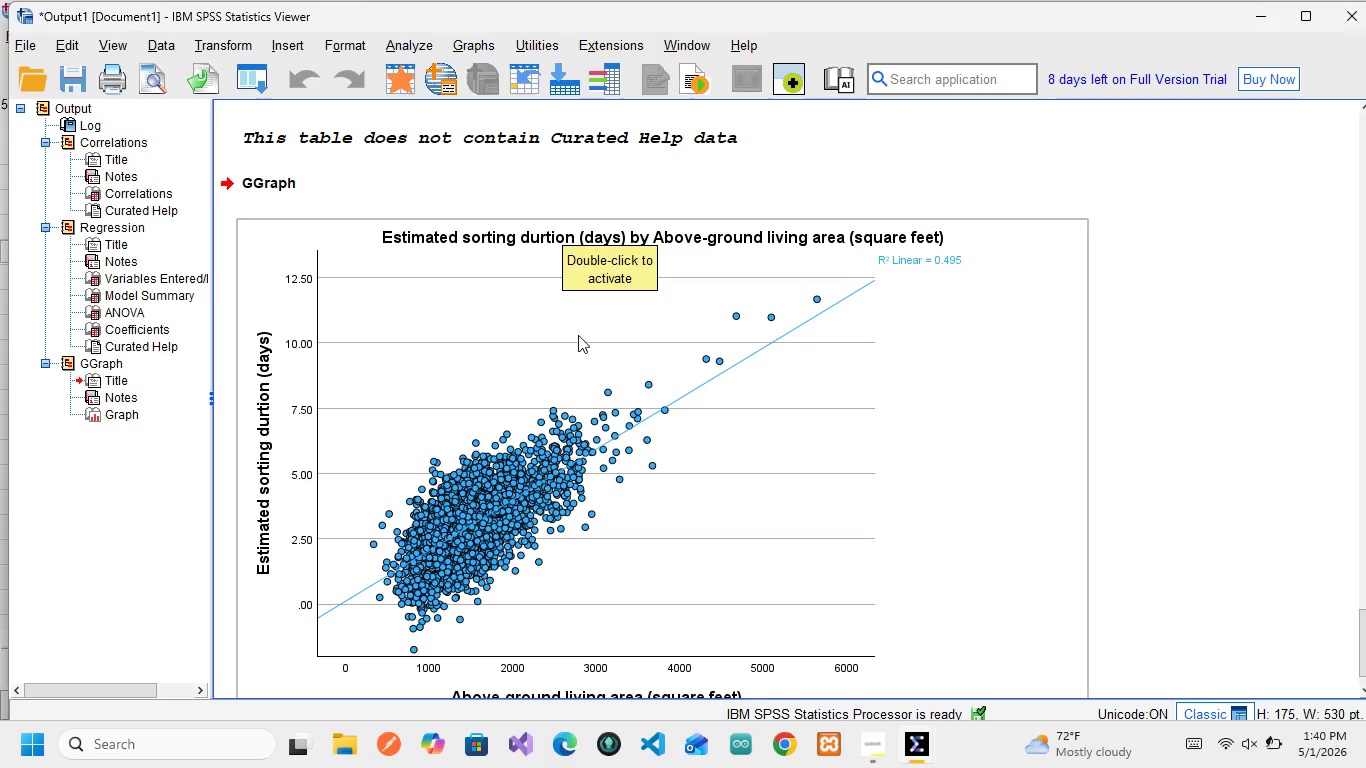 
double_click([552, 566])
 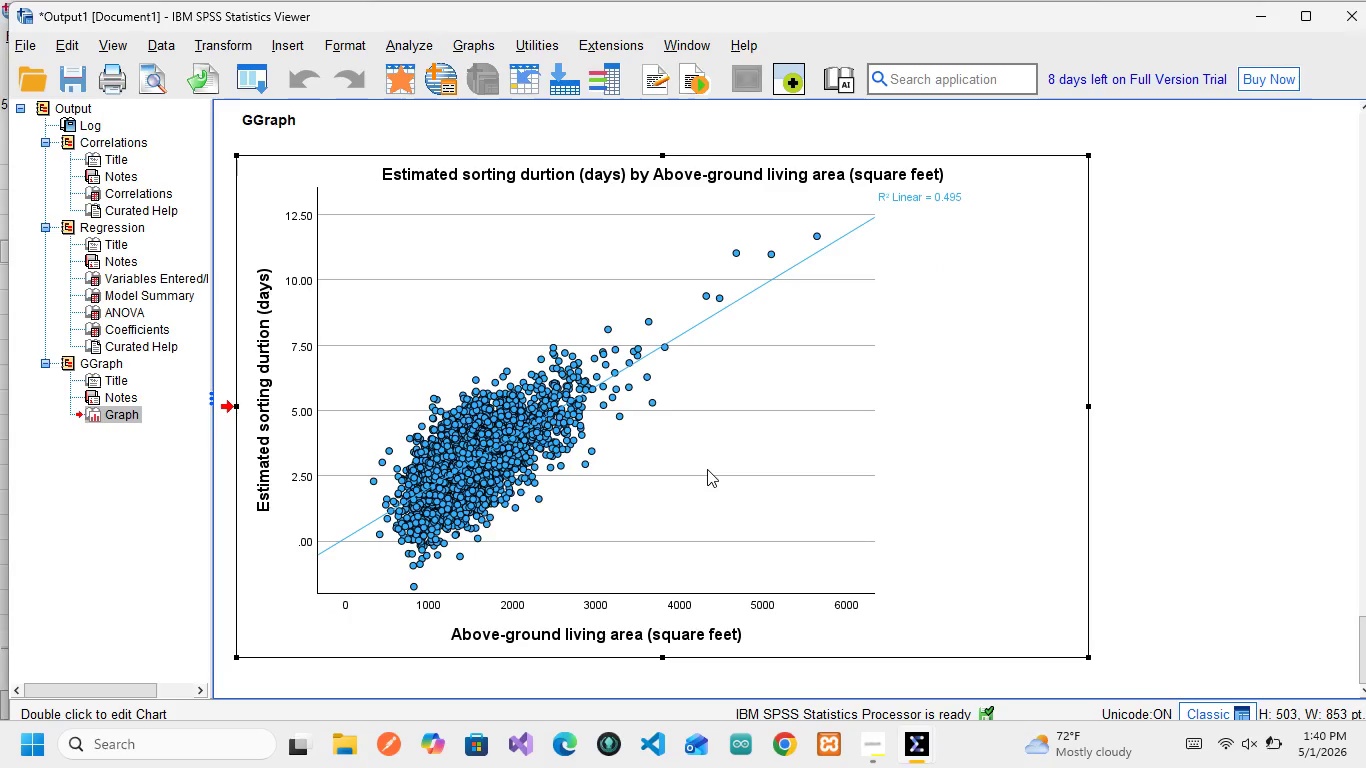 
scroll: coordinate [707, 469], scroll_direction: down, amount: 1.0
 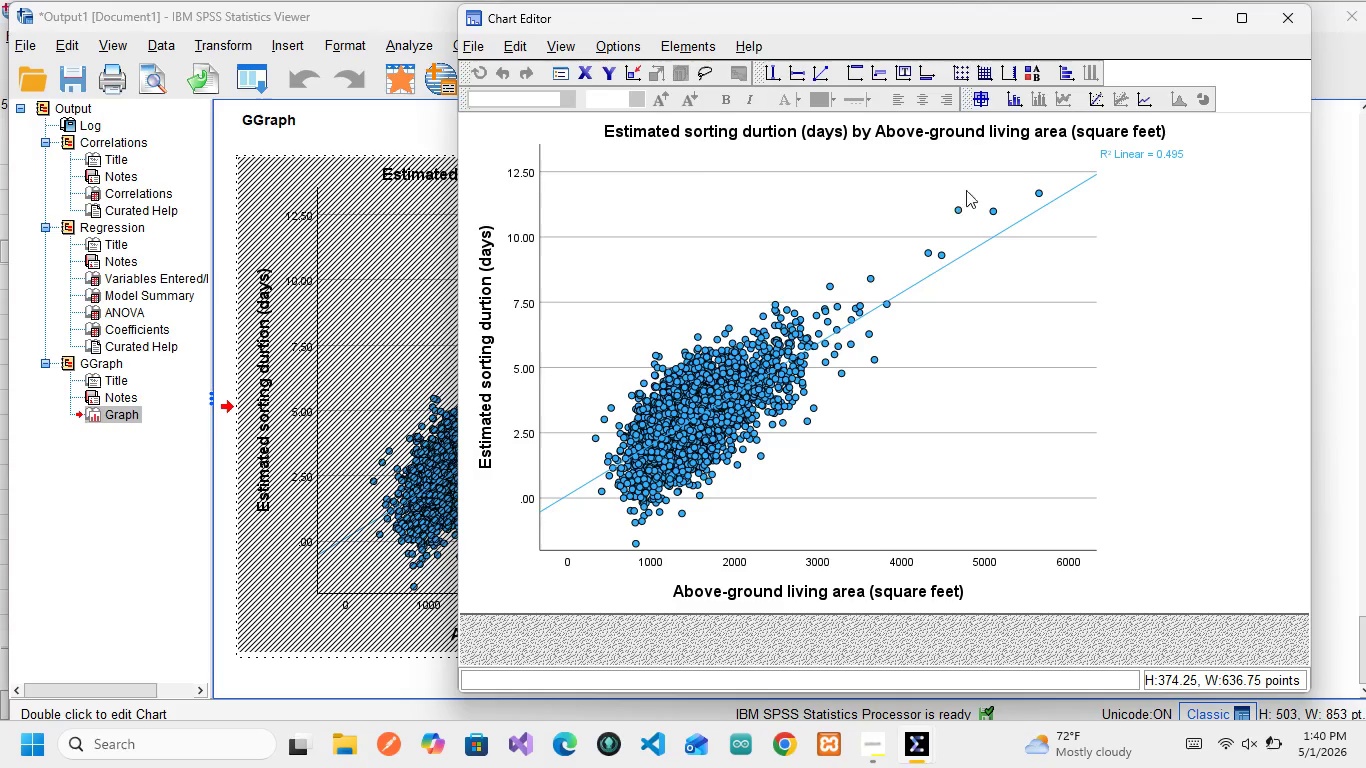 
left_click([982, 92])
 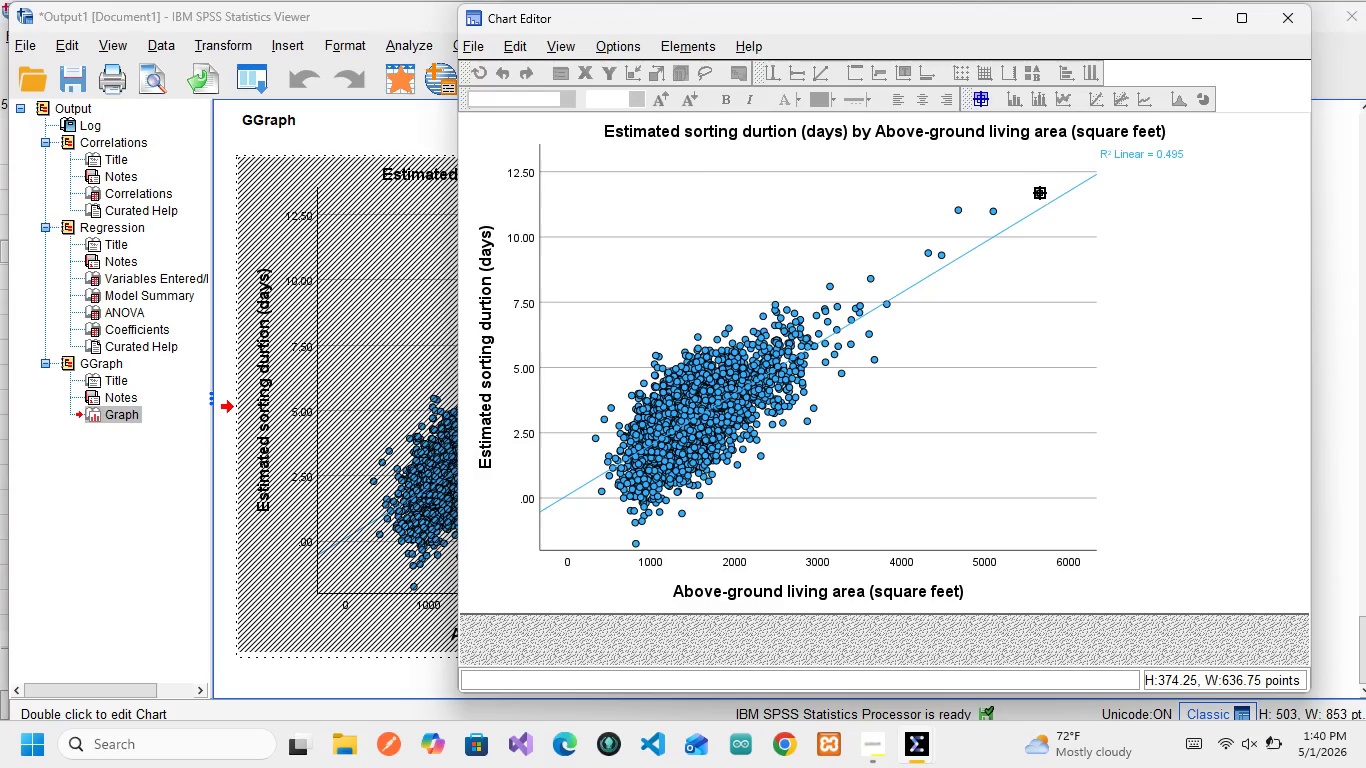 
left_click([1039, 190])
 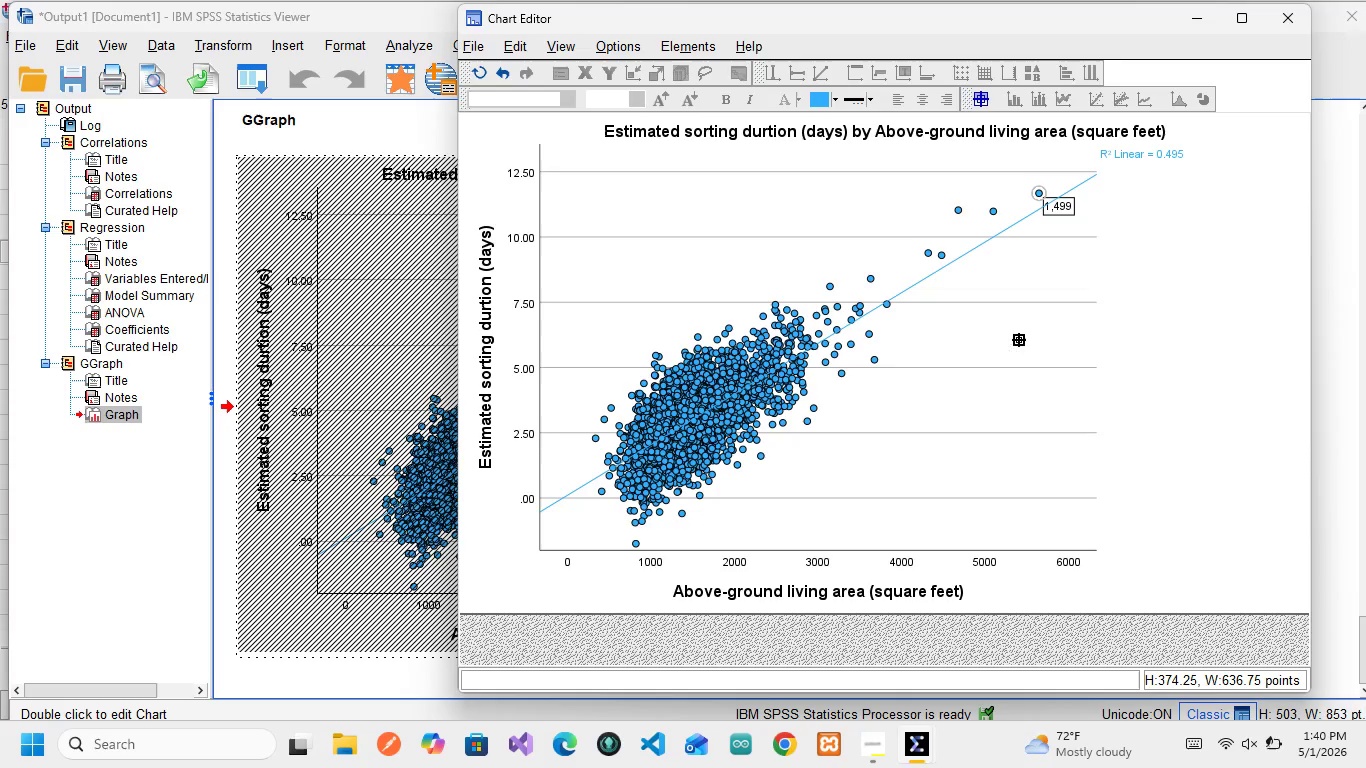 
wait(13.7)
 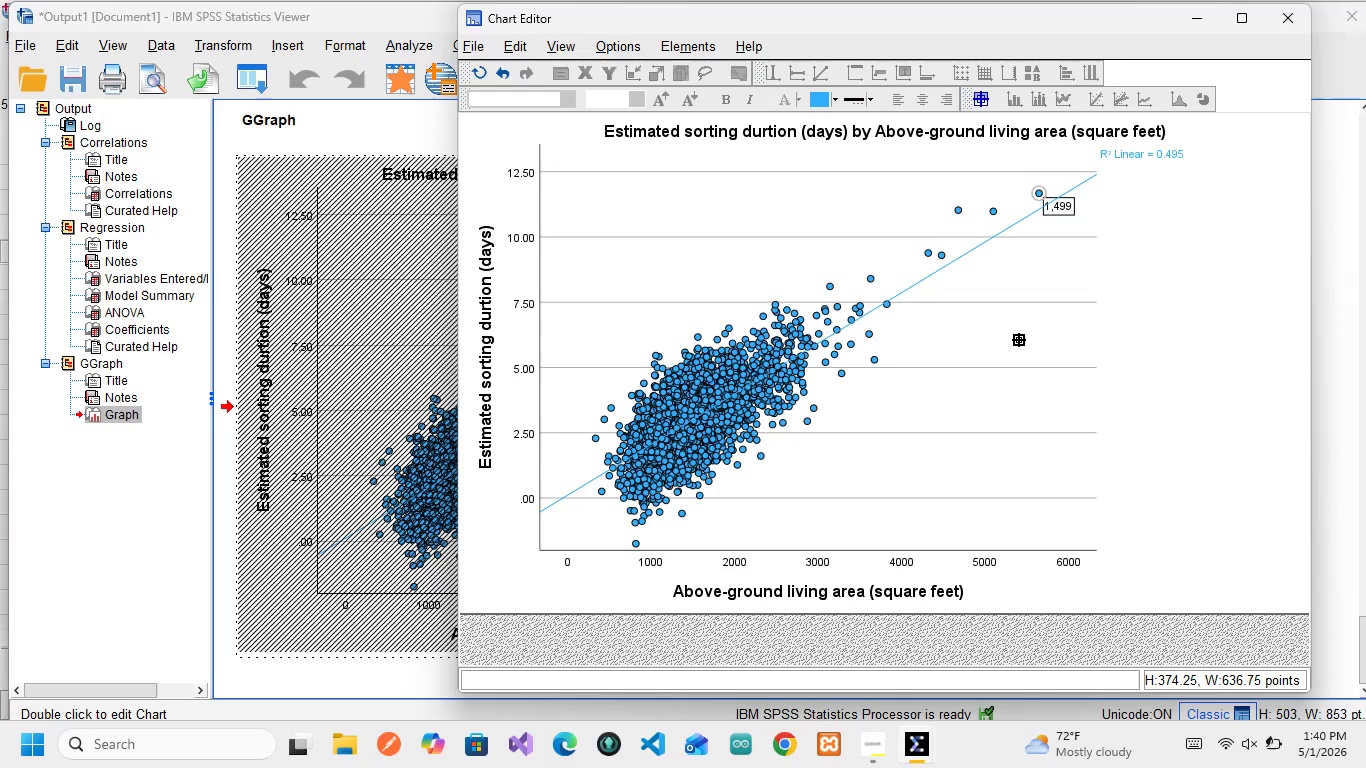 
left_click([992, 212])
 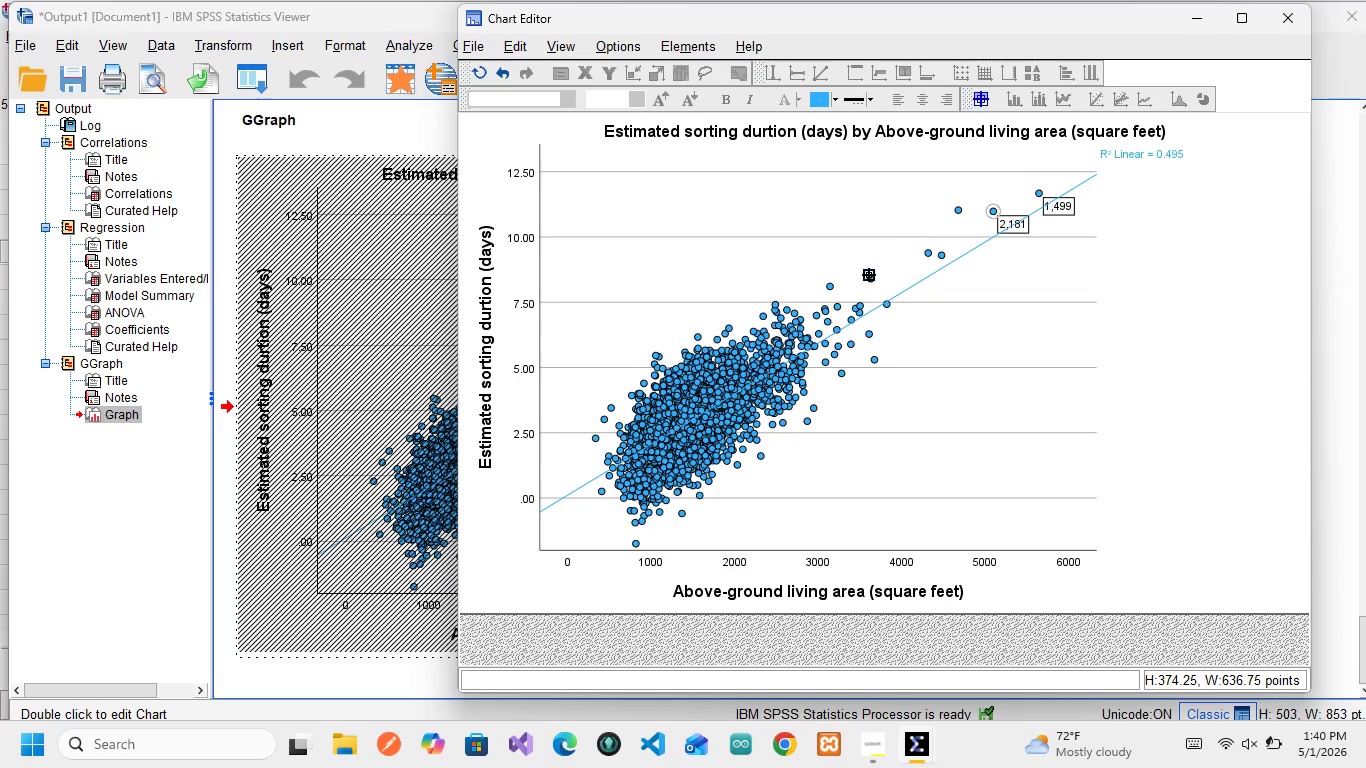 
left_click([777, 353])
 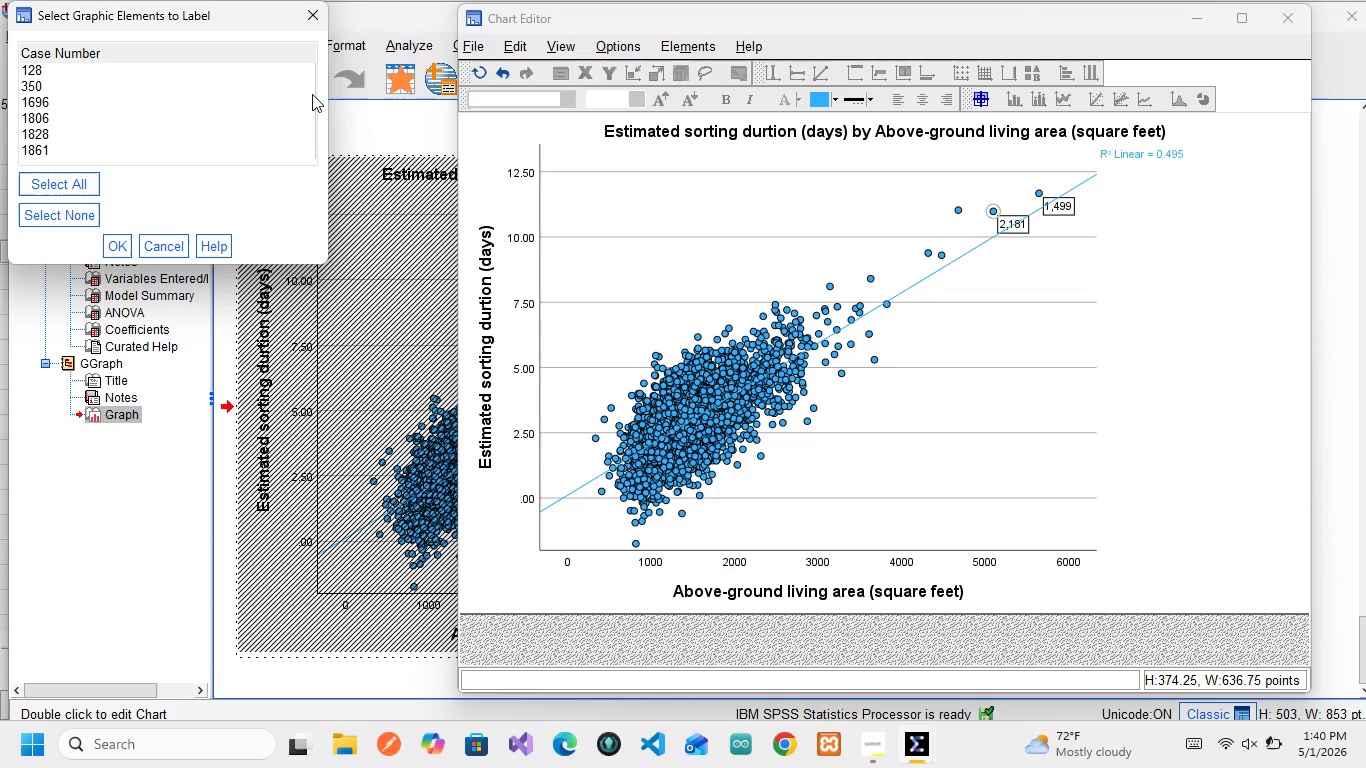 
left_click([317, 24])
 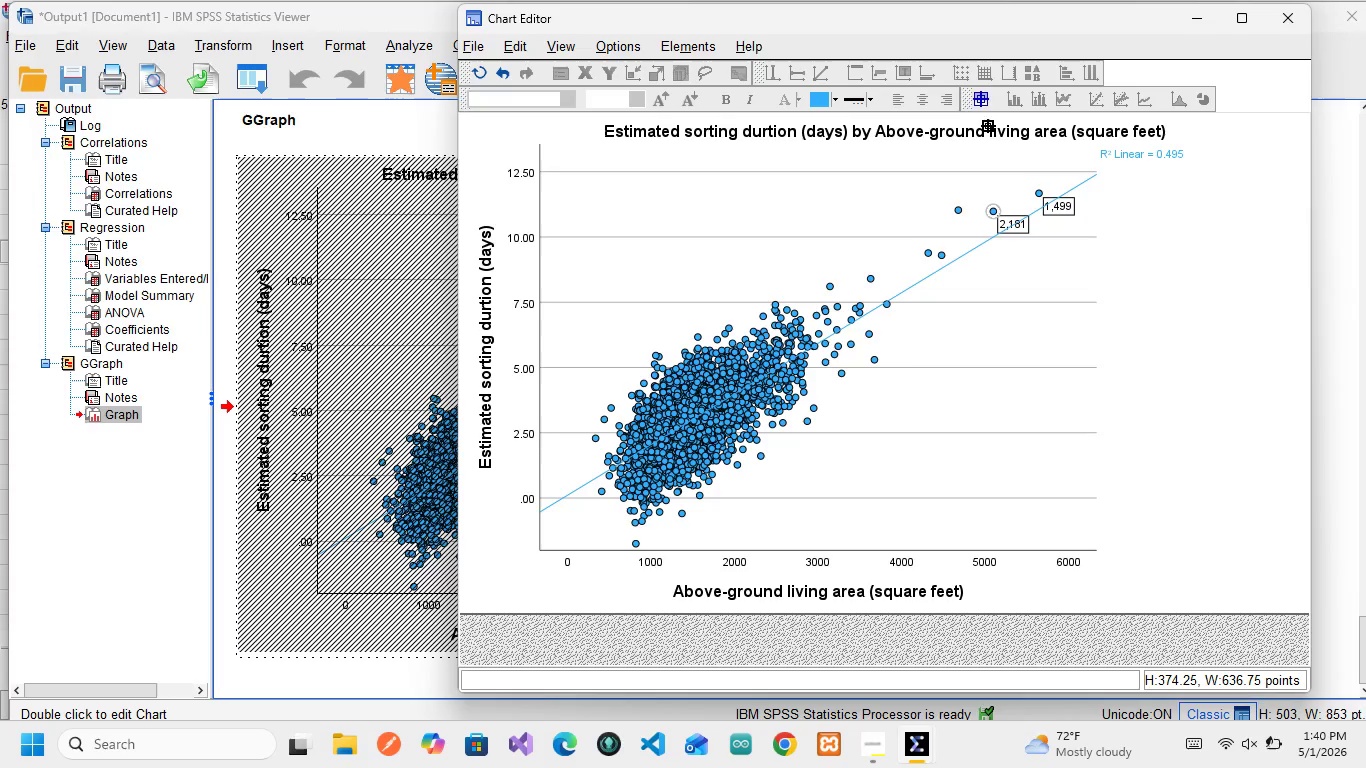 
left_click([984, 102])
 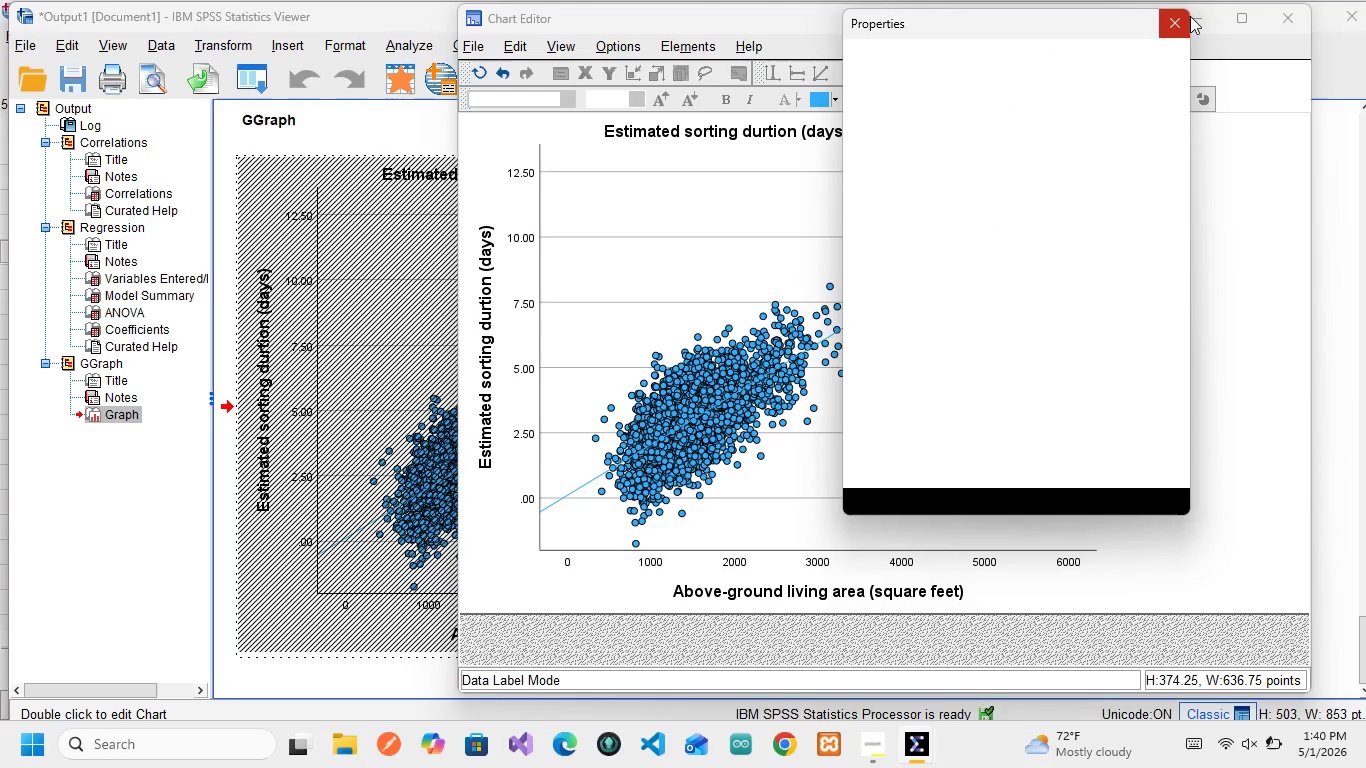 
left_click([1178, 25])
 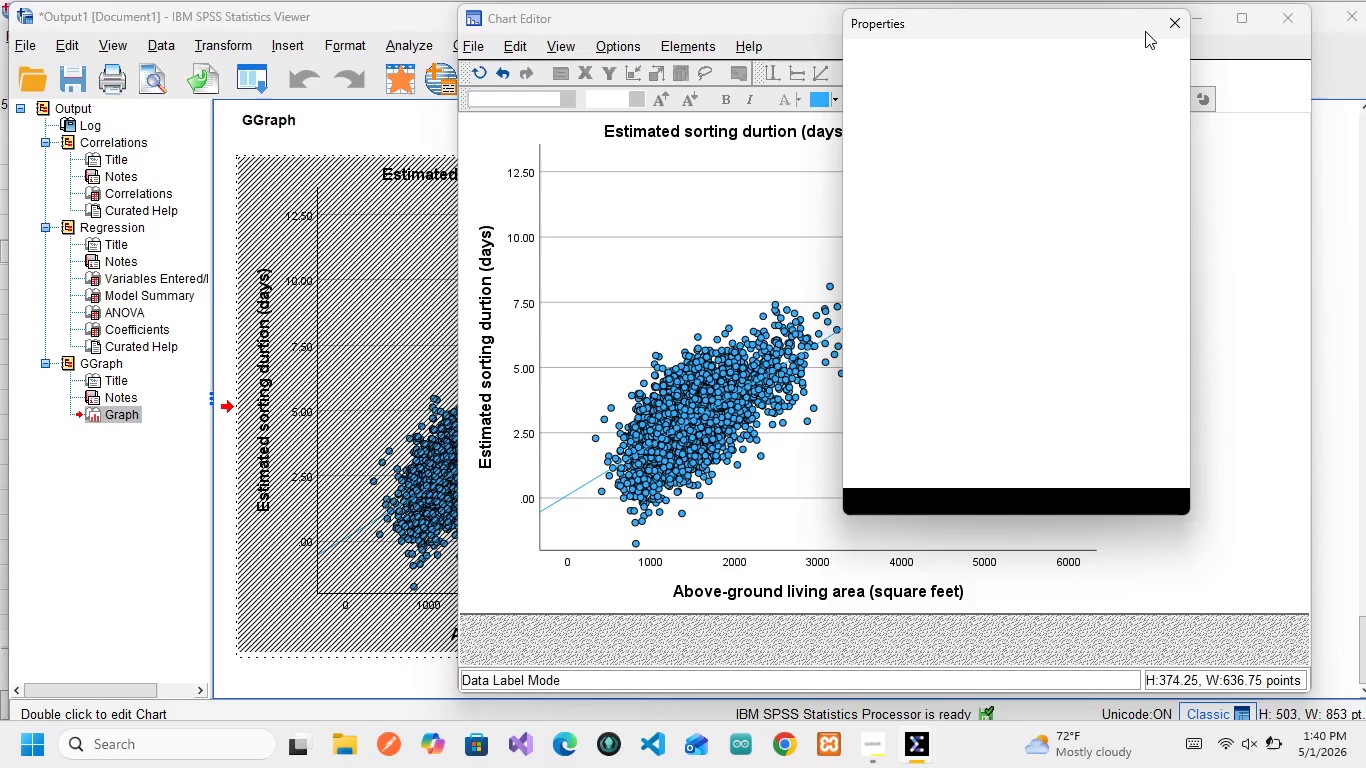 
left_click([1166, 27])
 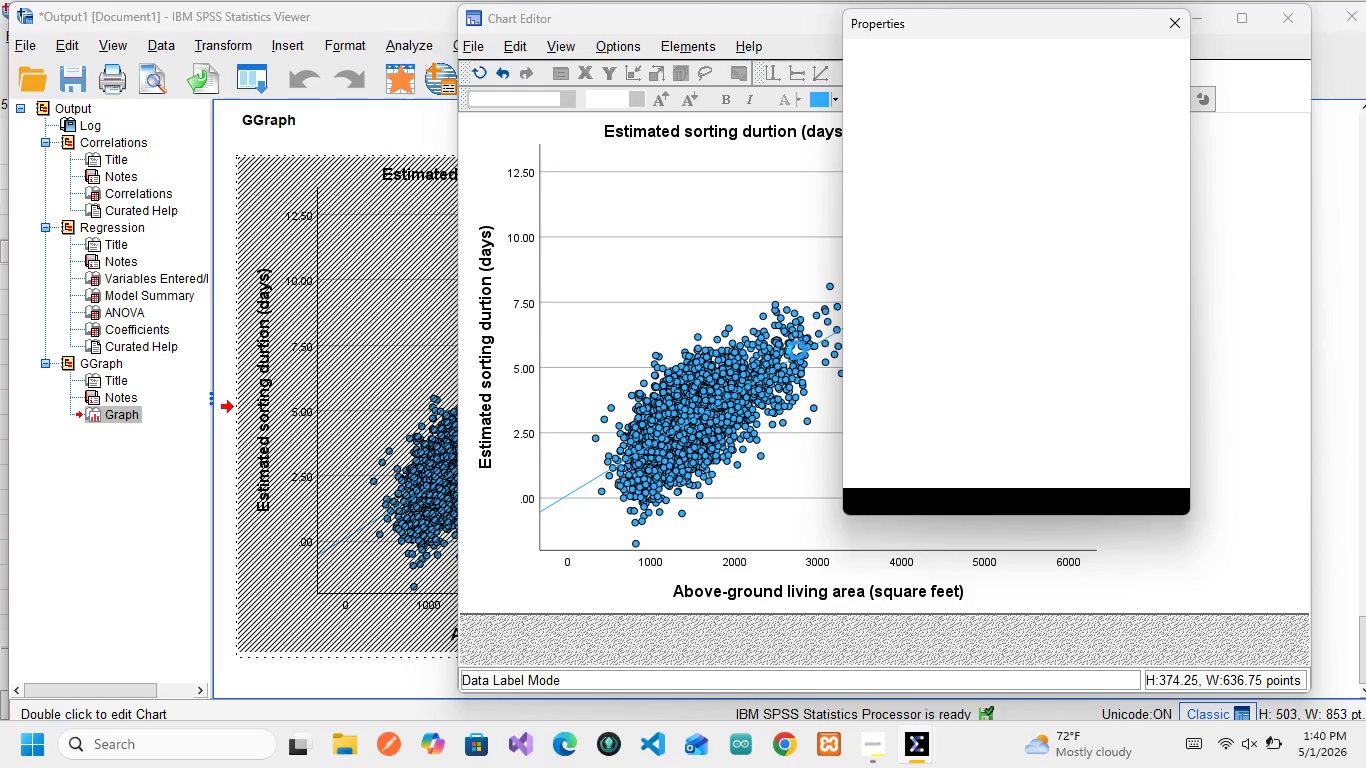 
mouse_move([828, 367])
 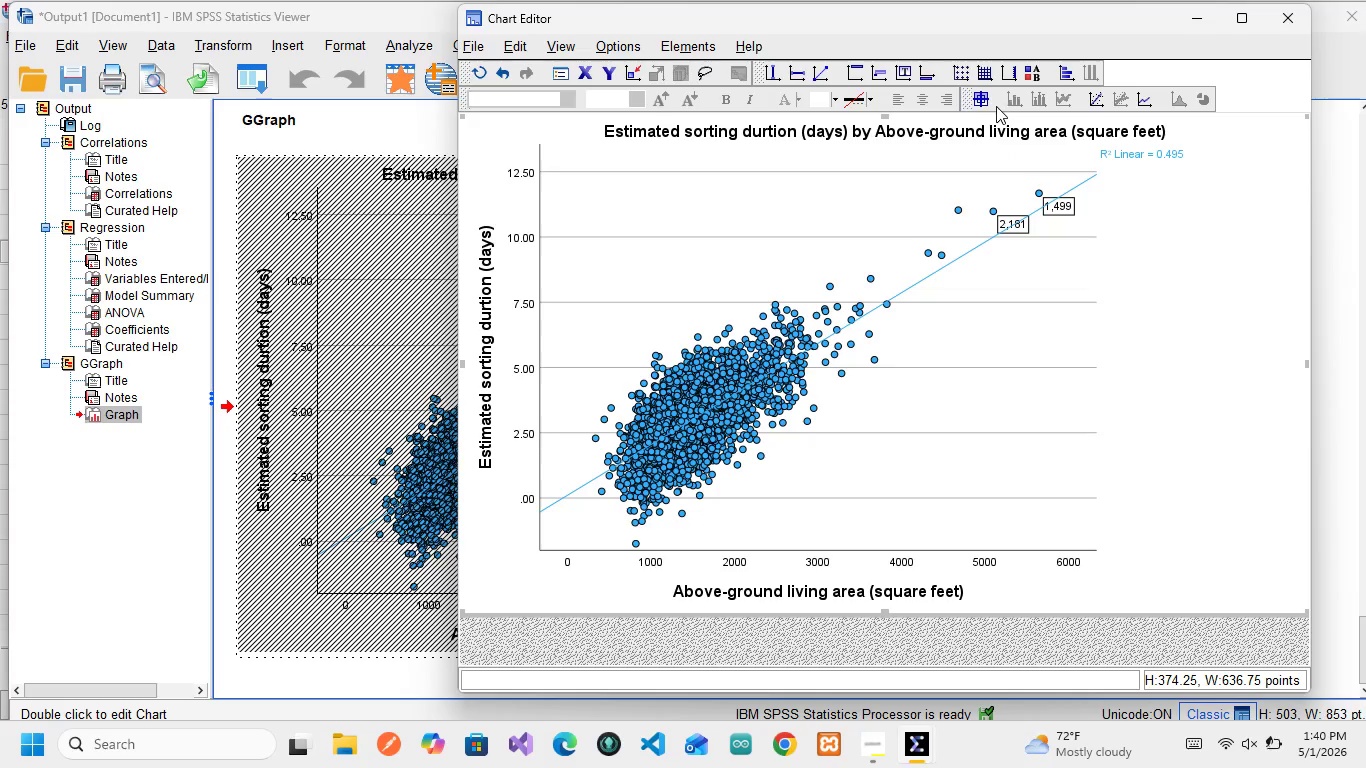 
left_click([986, 103])
 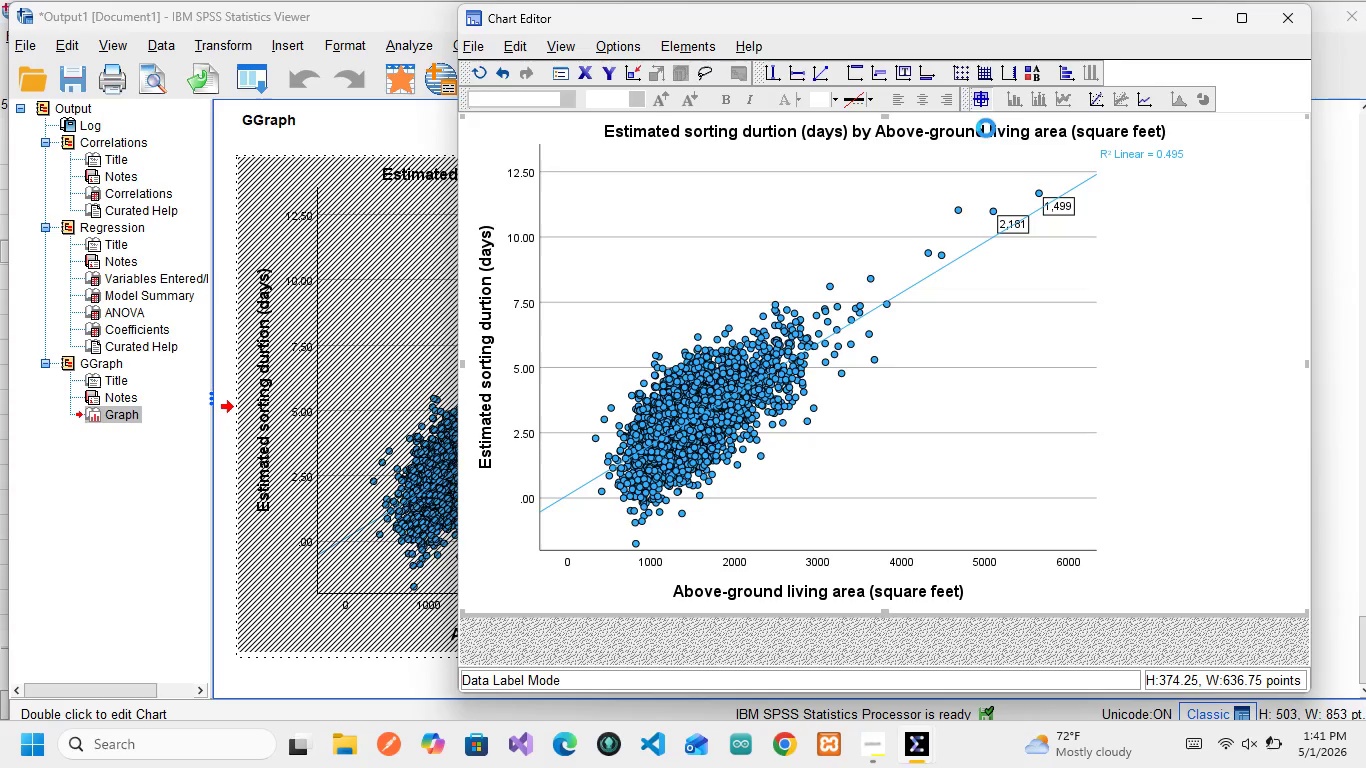 
wait(10.44)
 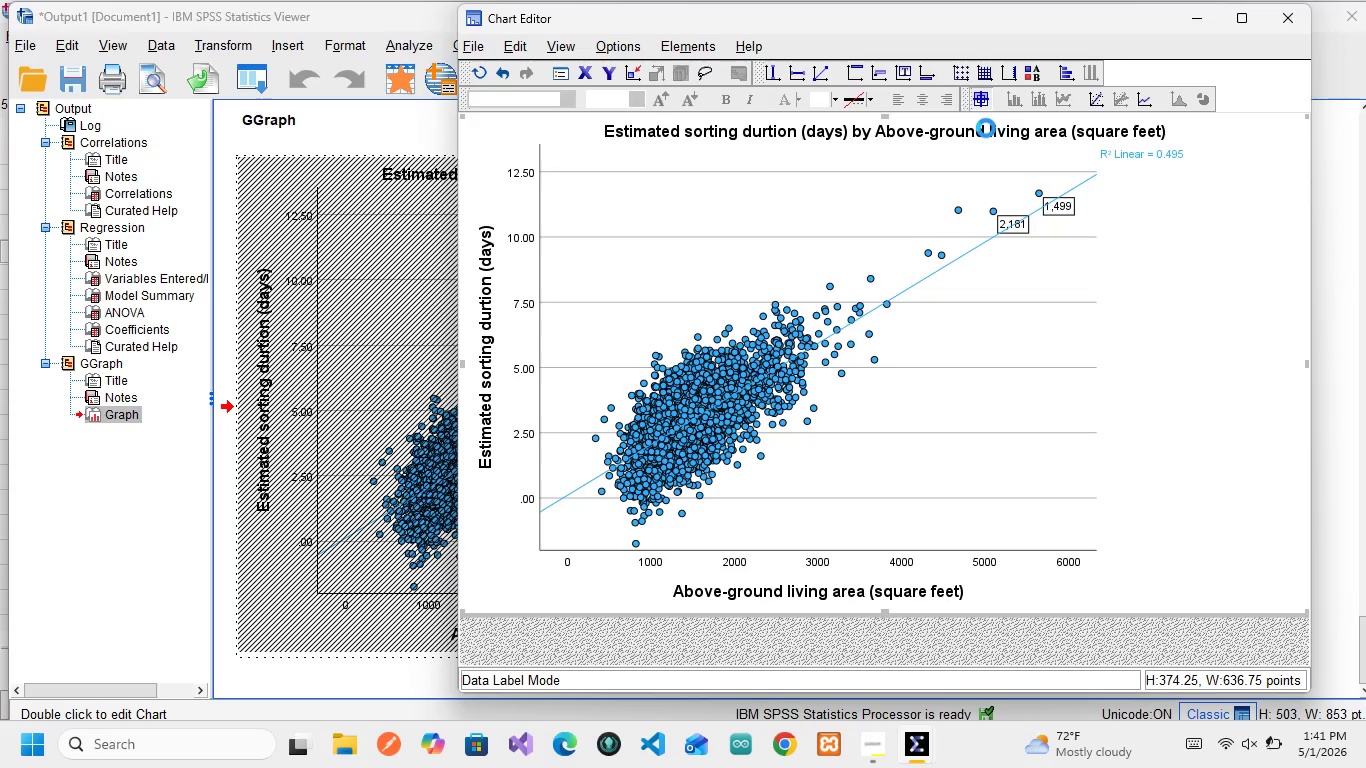 
left_click([993, 208])
 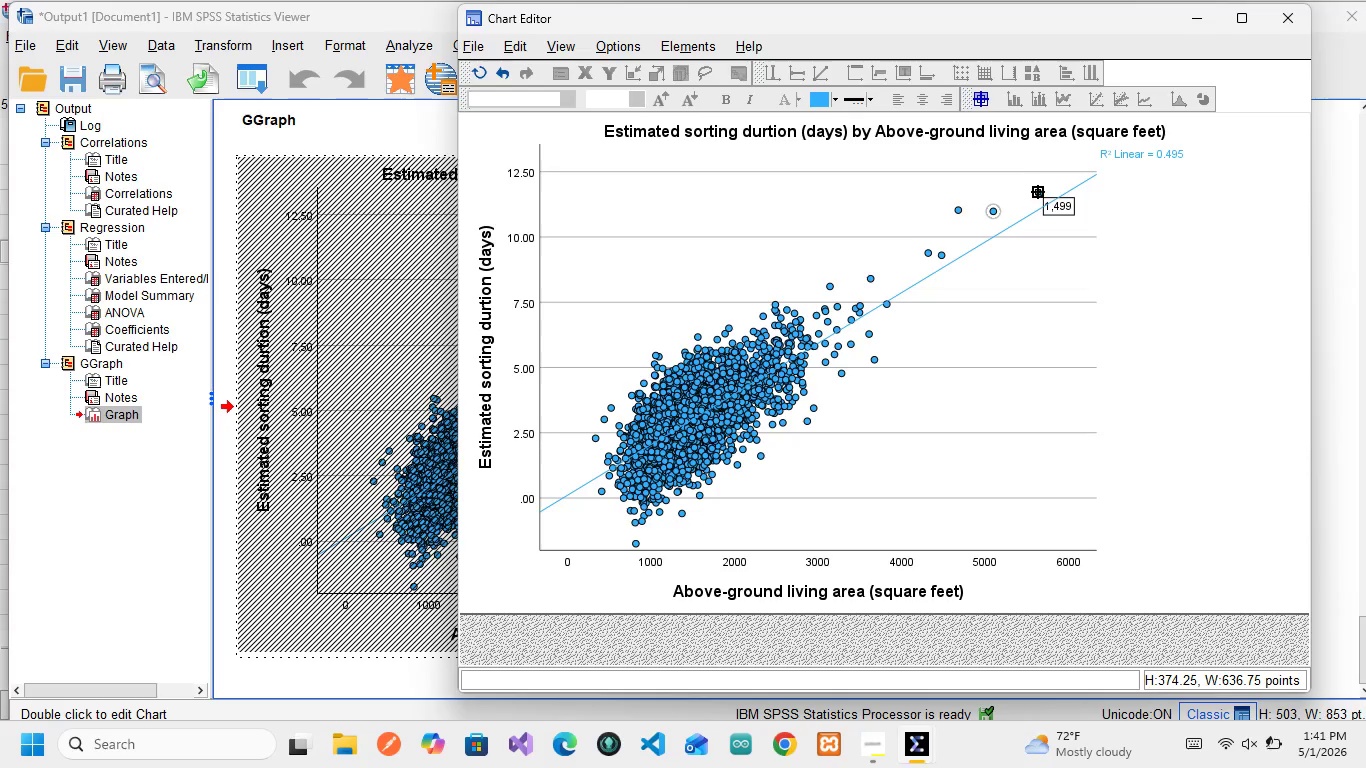 
left_click([1039, 195])
 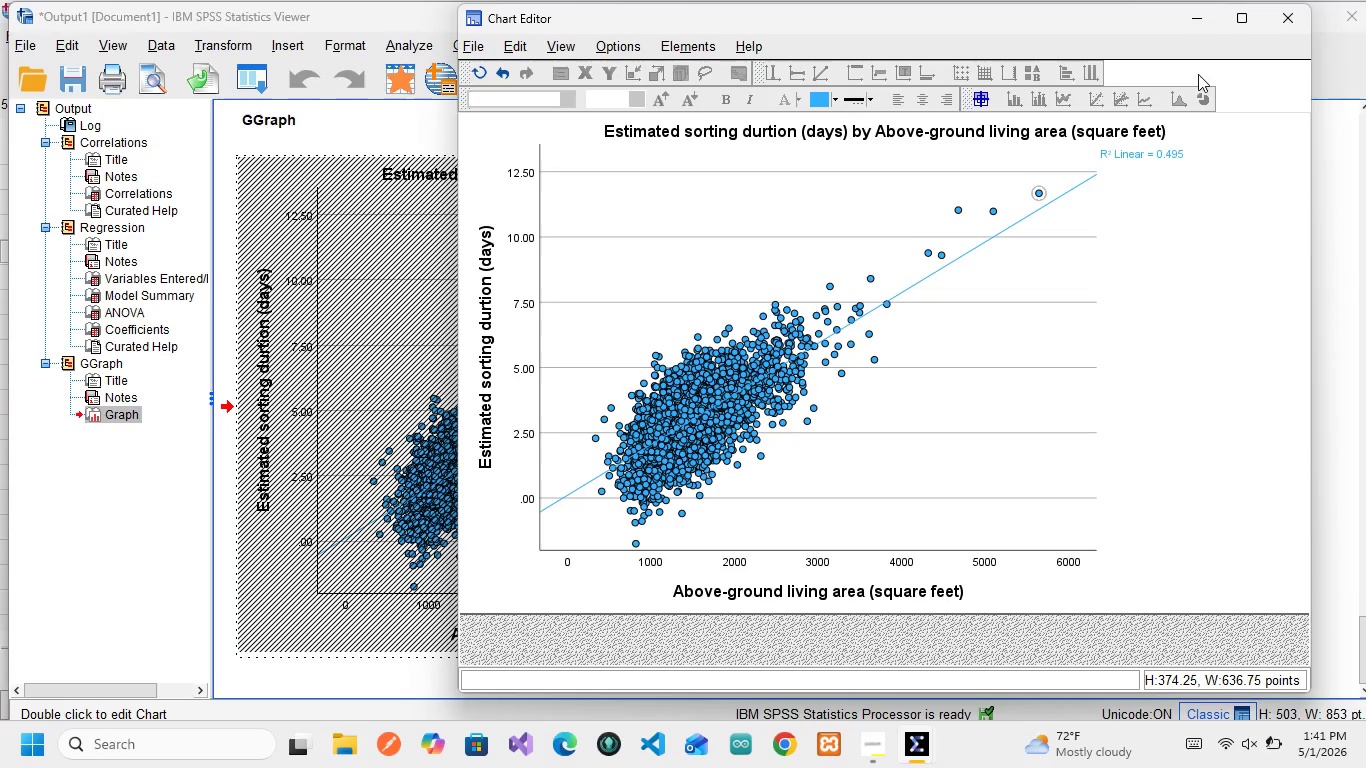 
left_click([1296, 18])
 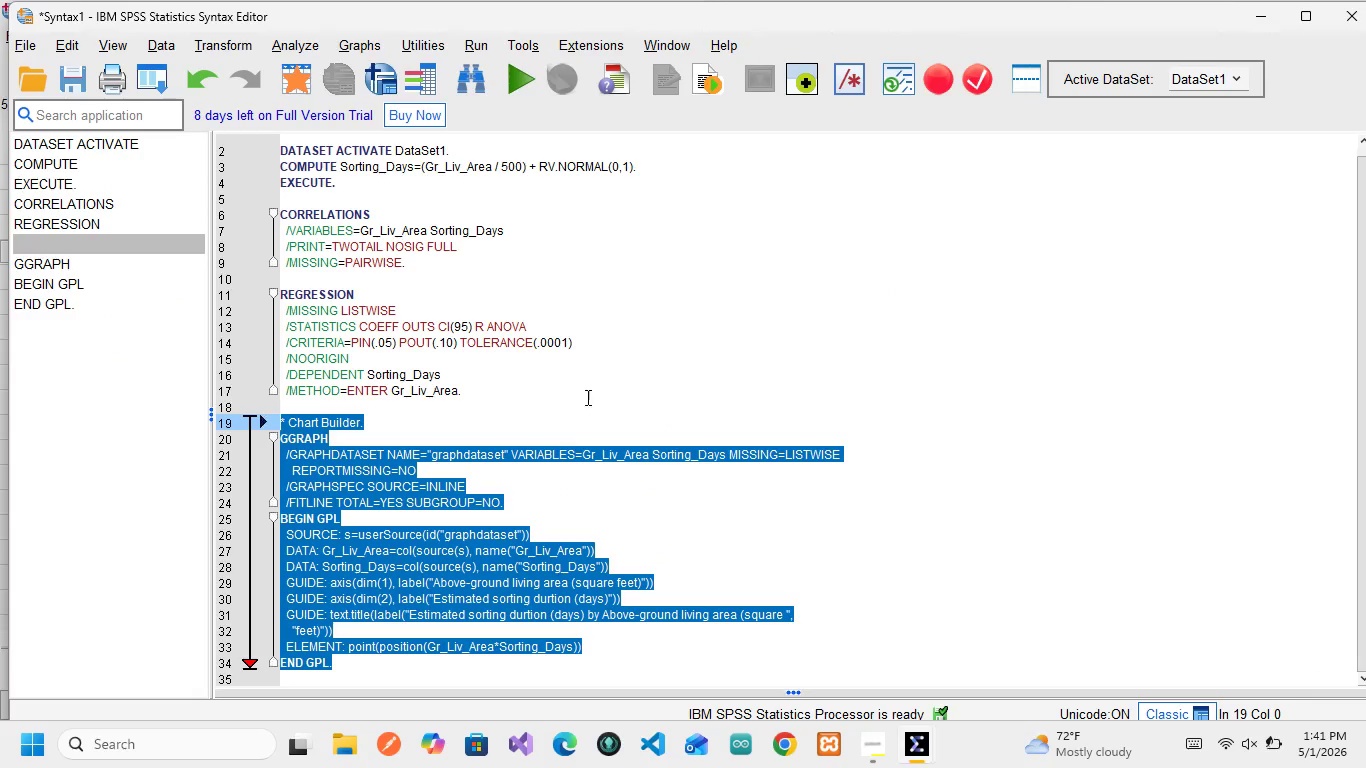 
left_click([539, 475])
 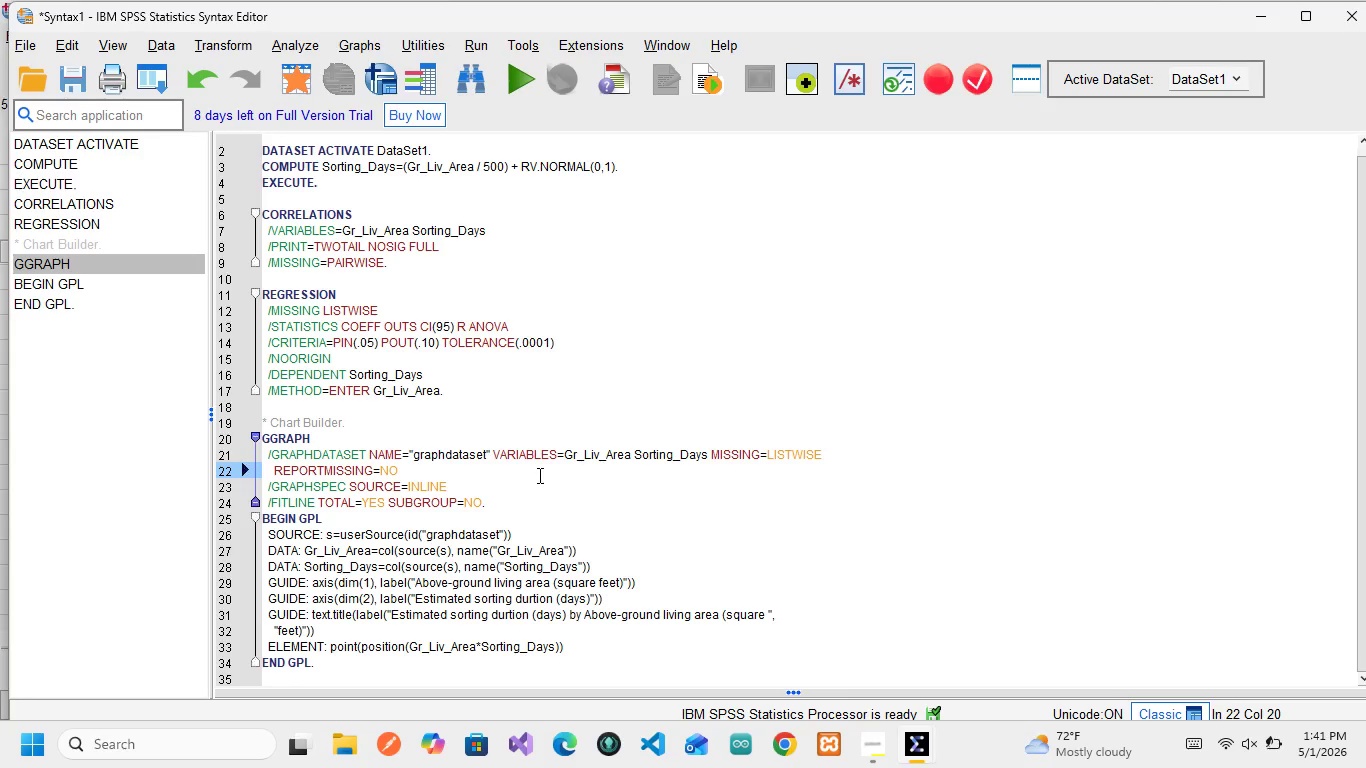 
scroll: coordinate [350, 515], scroll_direction: down, amount: 6.0
 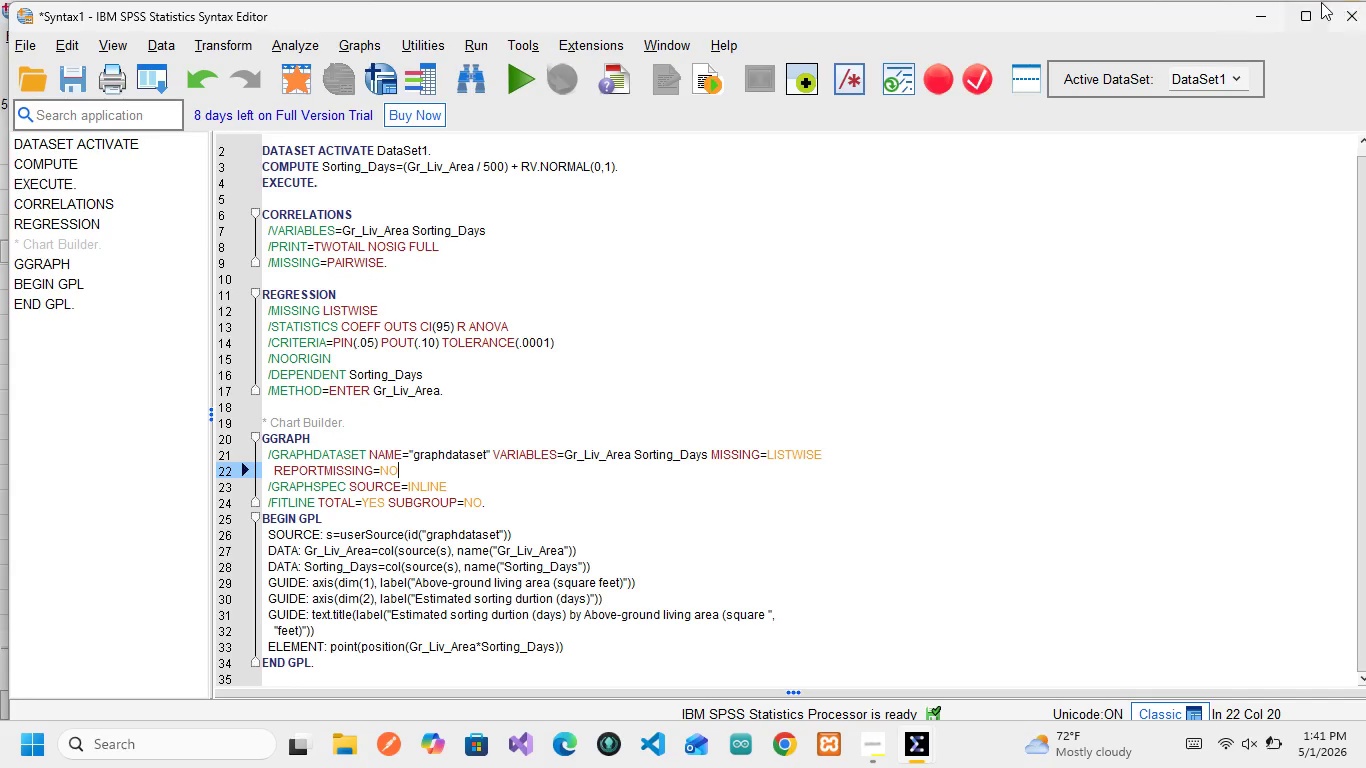 
left_click([1258, 10])
 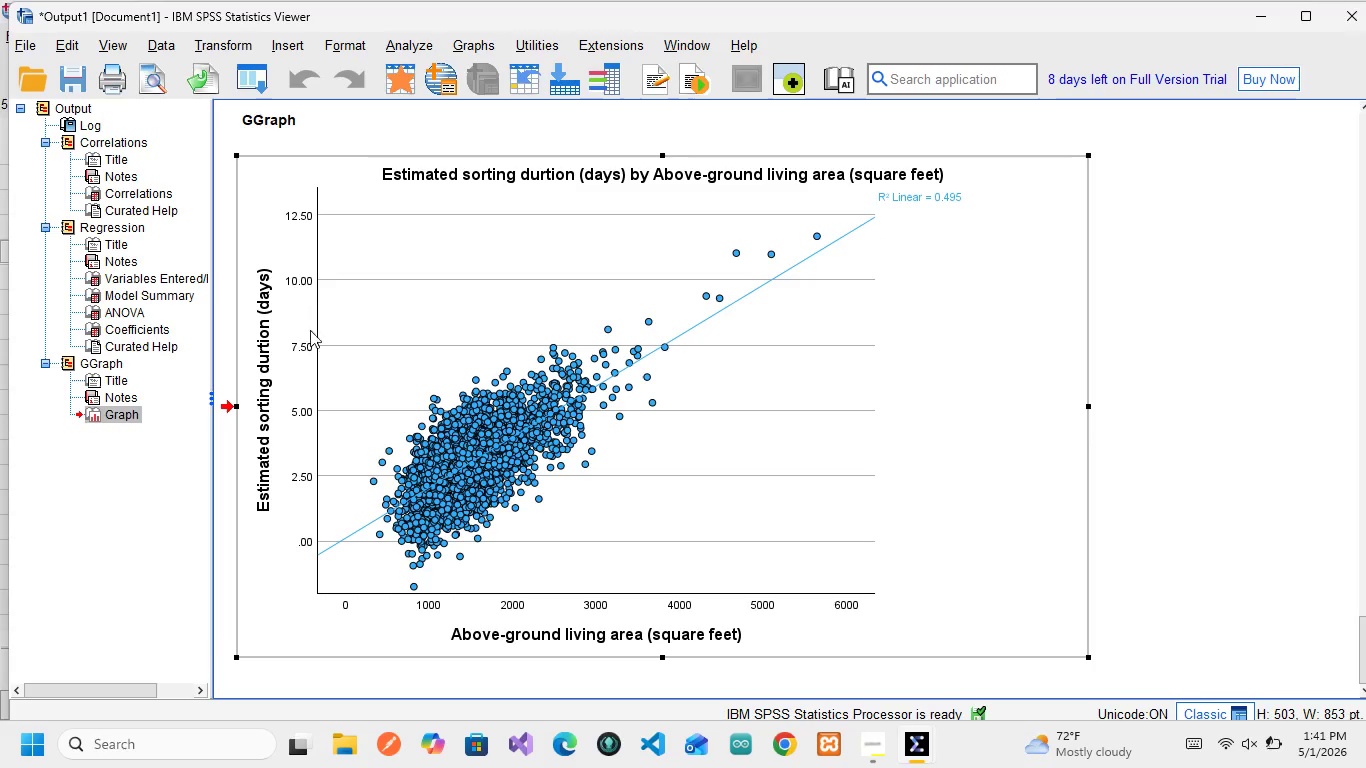 
wait(8.05)
 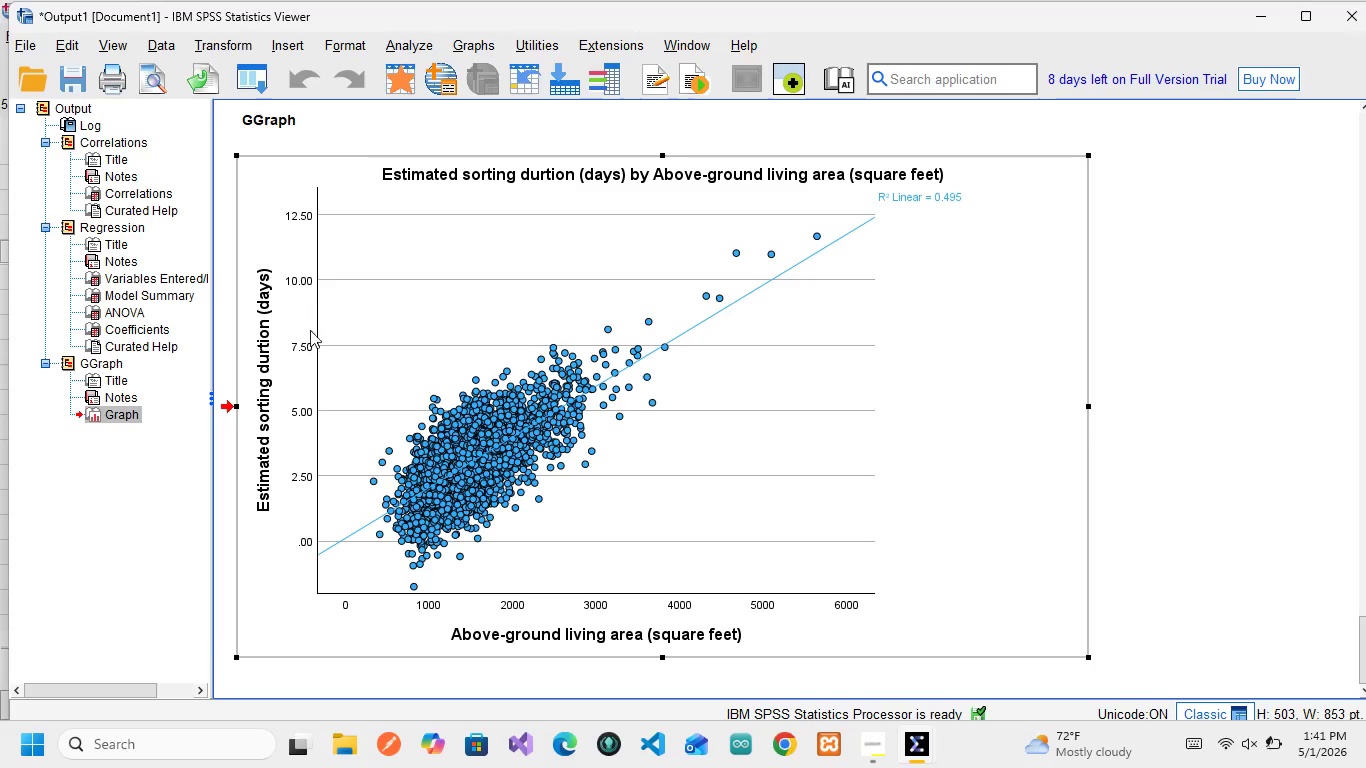 
mouse_move([610, 537])
 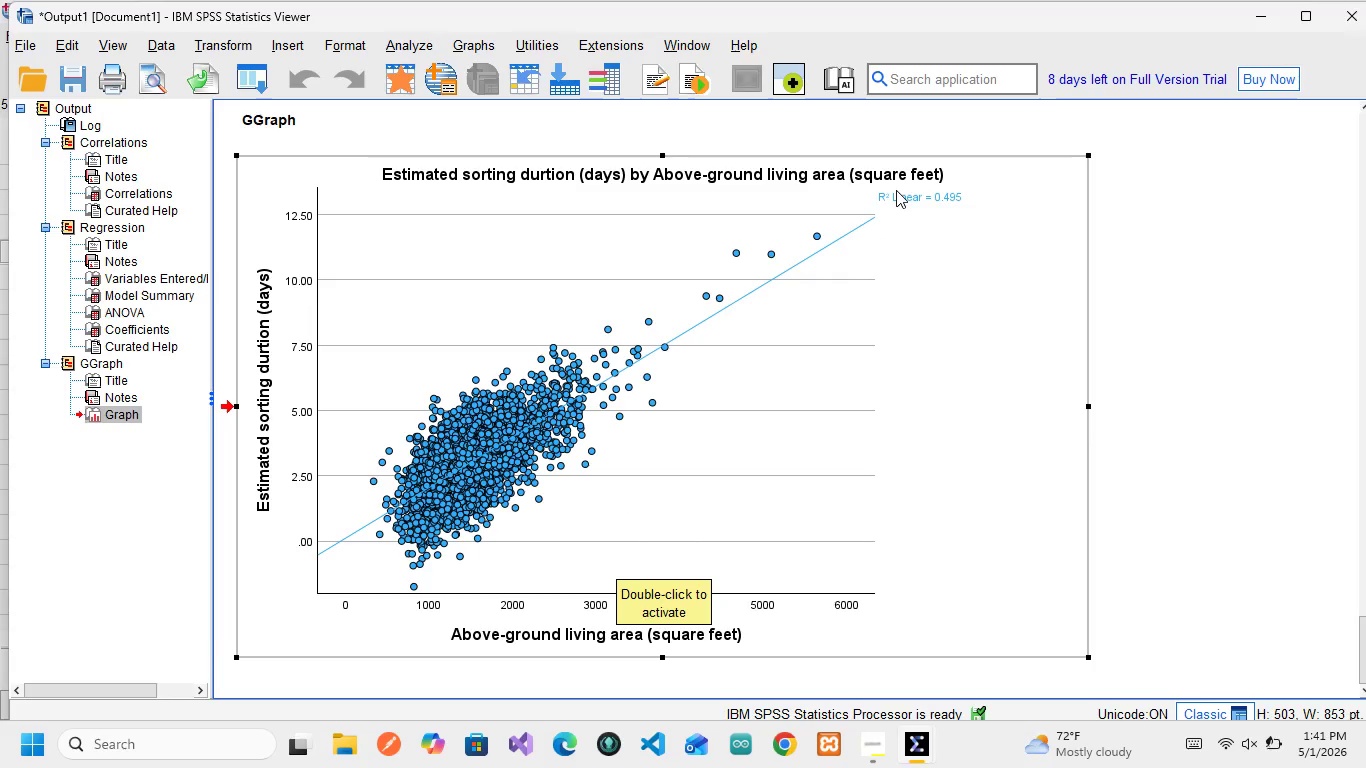 
scroll: coordinate [896, 190], scroll_direction: up, amount: 1.0
 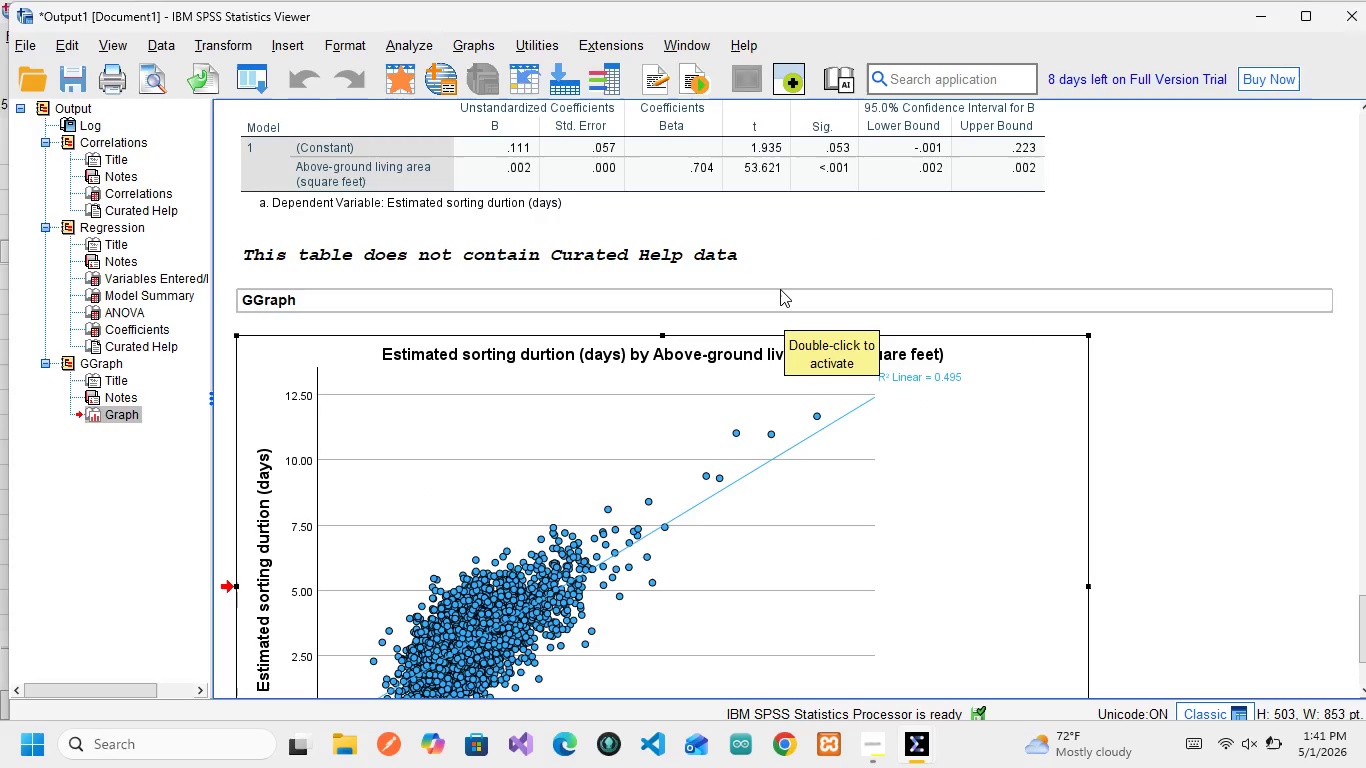 
wait(5.3)
 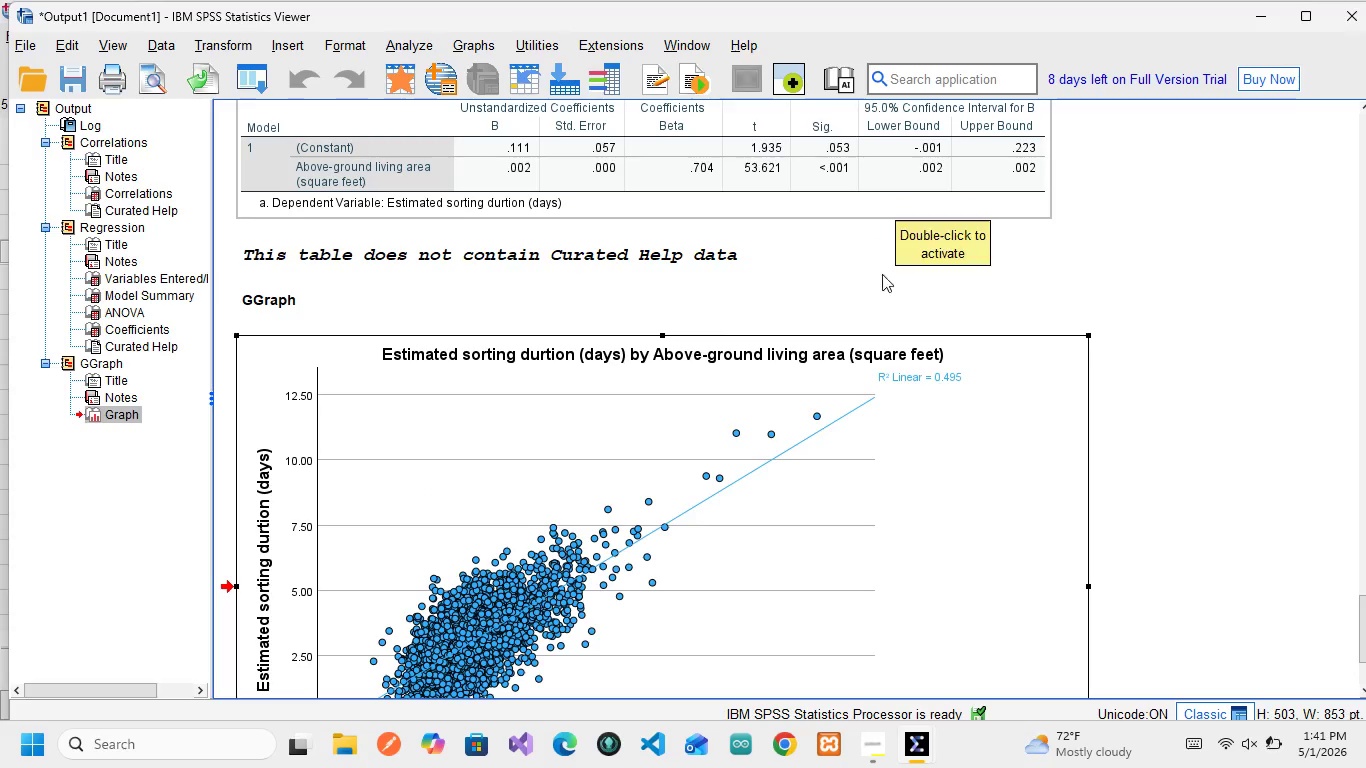 
left_click([975, 406])
 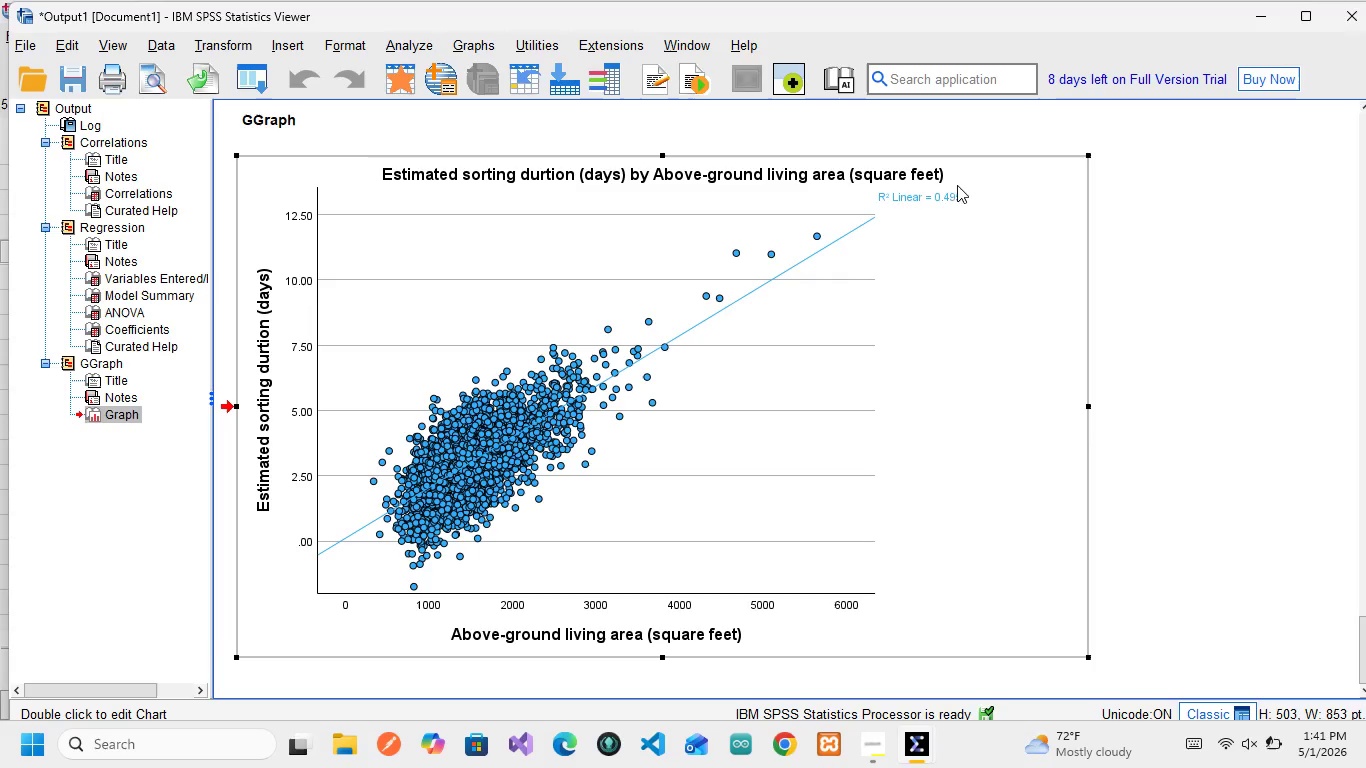 
scroll: coordinate [907, 220], scroll_direction: up, amount: 9.0
 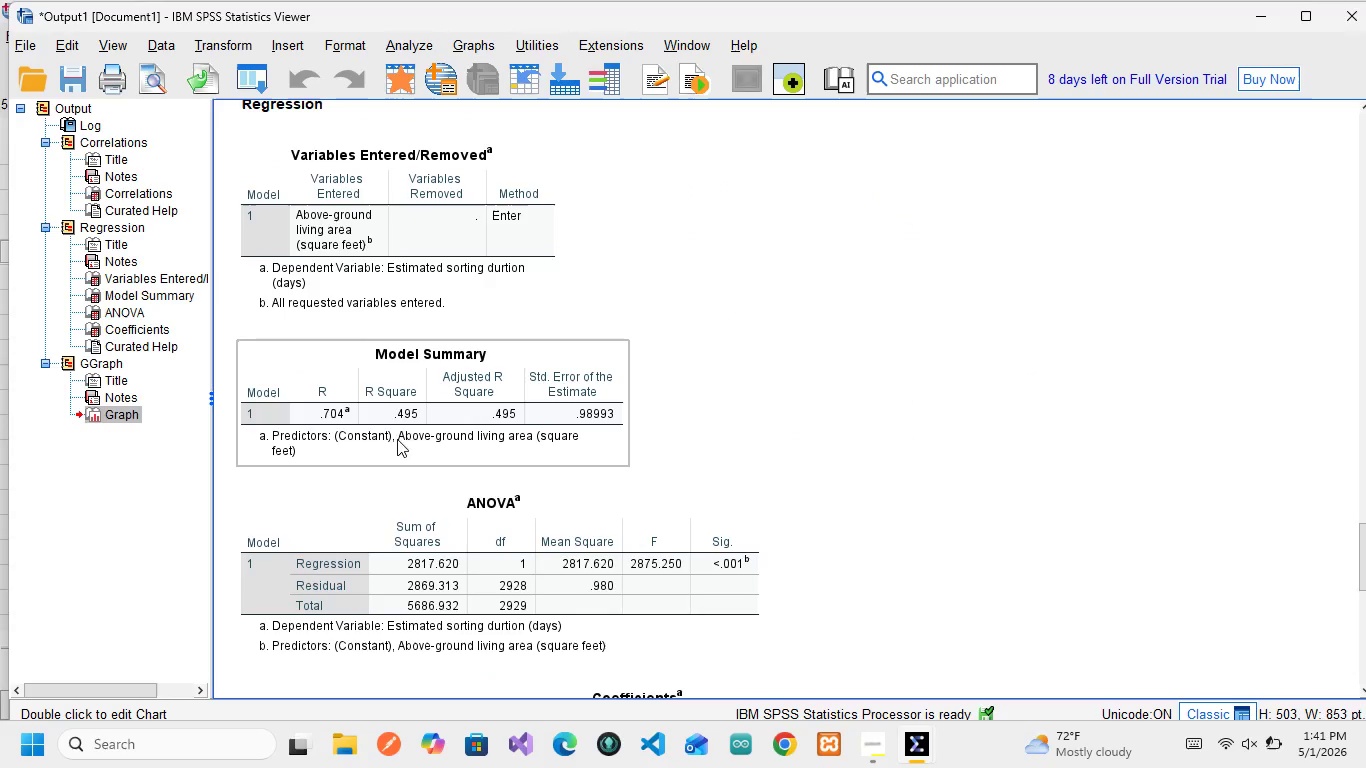 
scroll: coordinate [480, 448], scroll_direction: down, amount: 14.0
 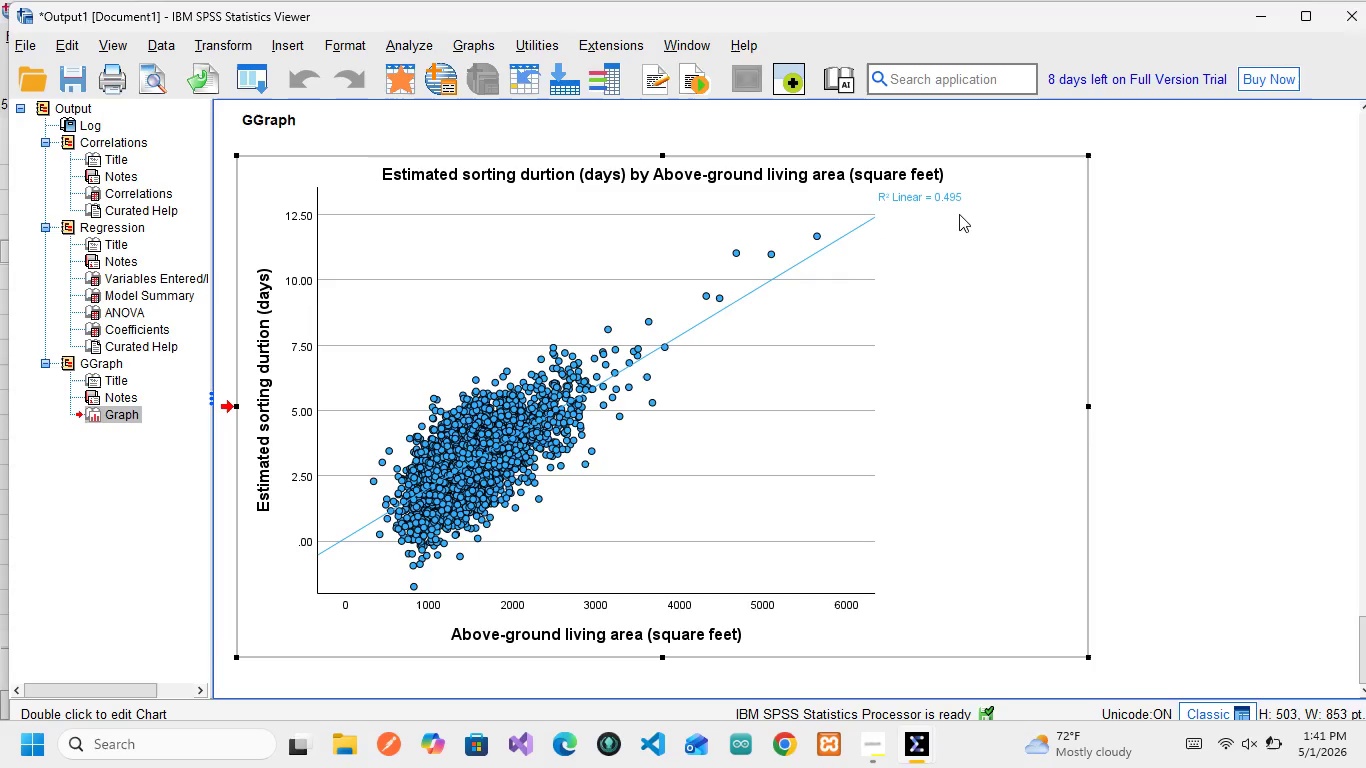 
mouse_move([922, 250])
 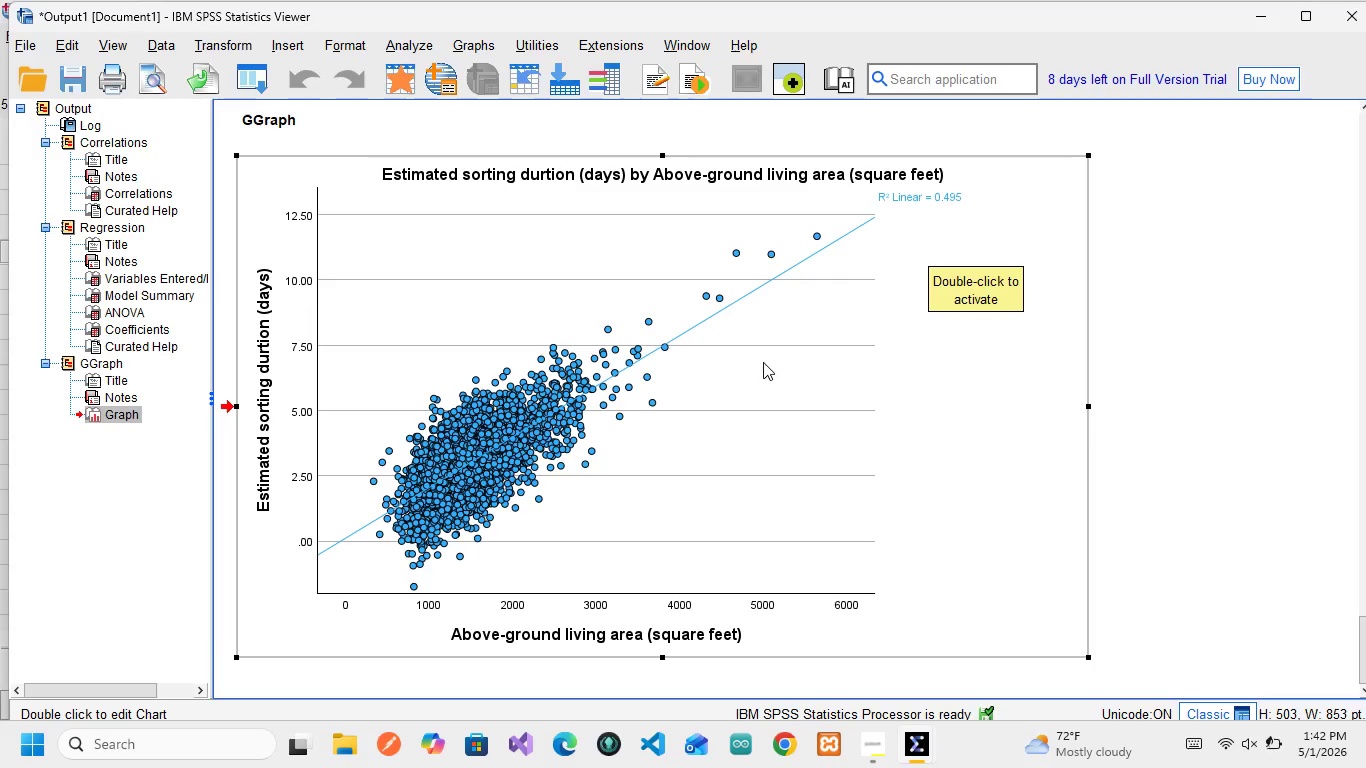 
scroll: coordinate [431, 462], scroll_direction: up, amount: 14.0
 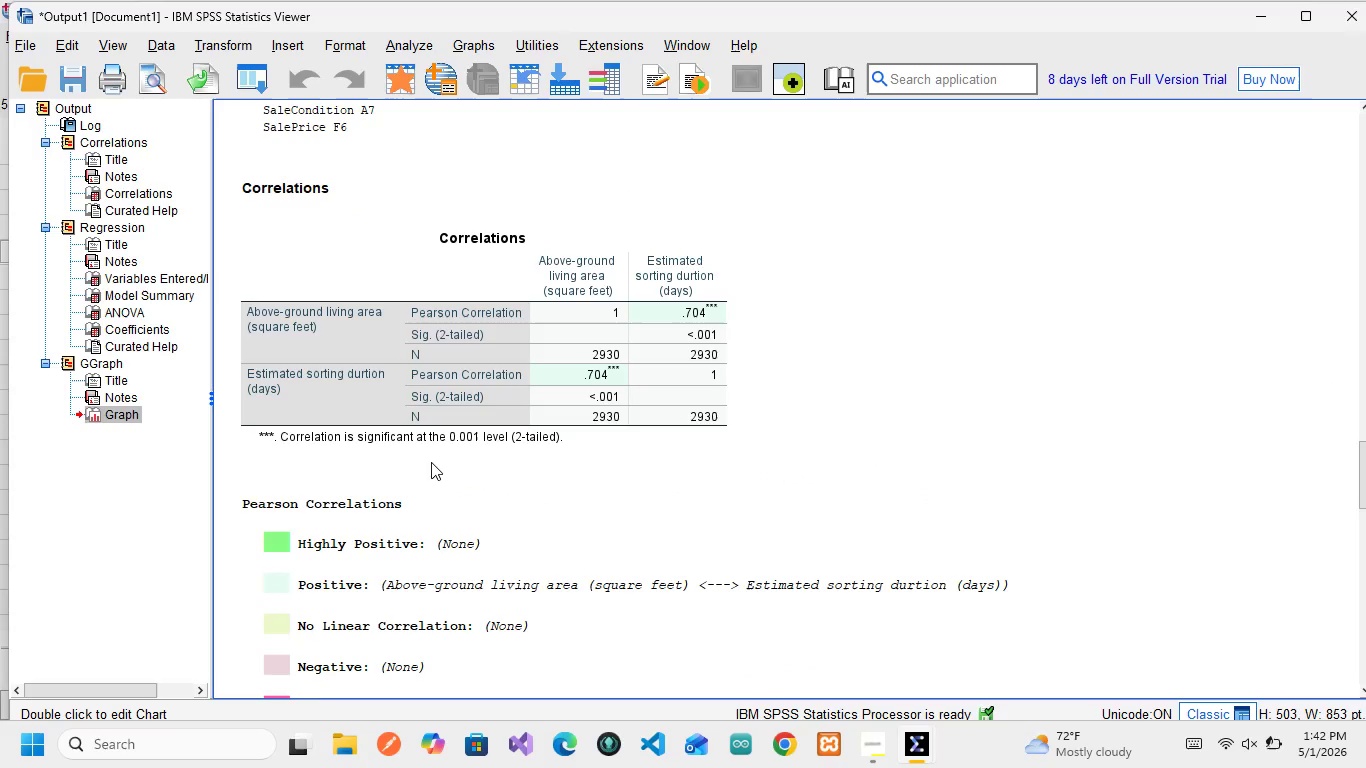 
scroll: coordinate [431, 462], scroll_direction: none, amount: 0.0
 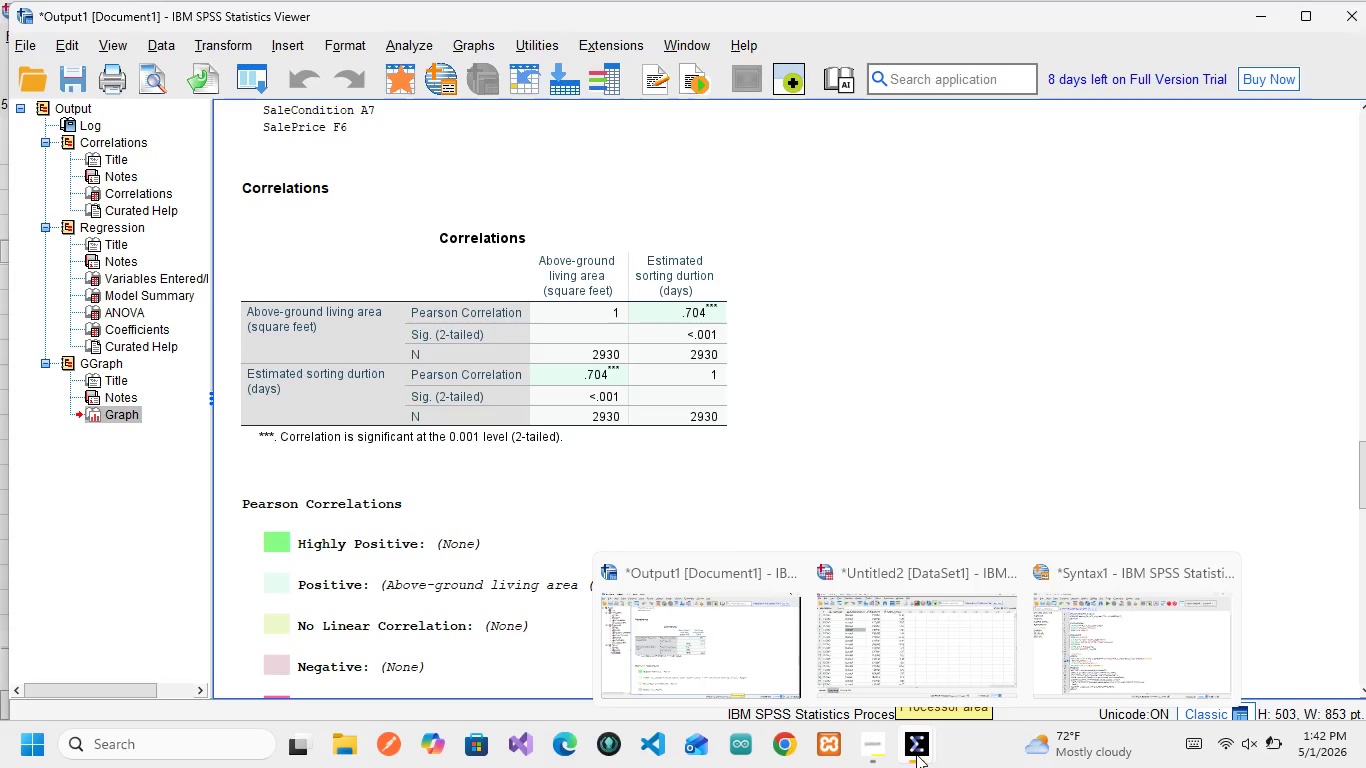 
wait(5.46)
 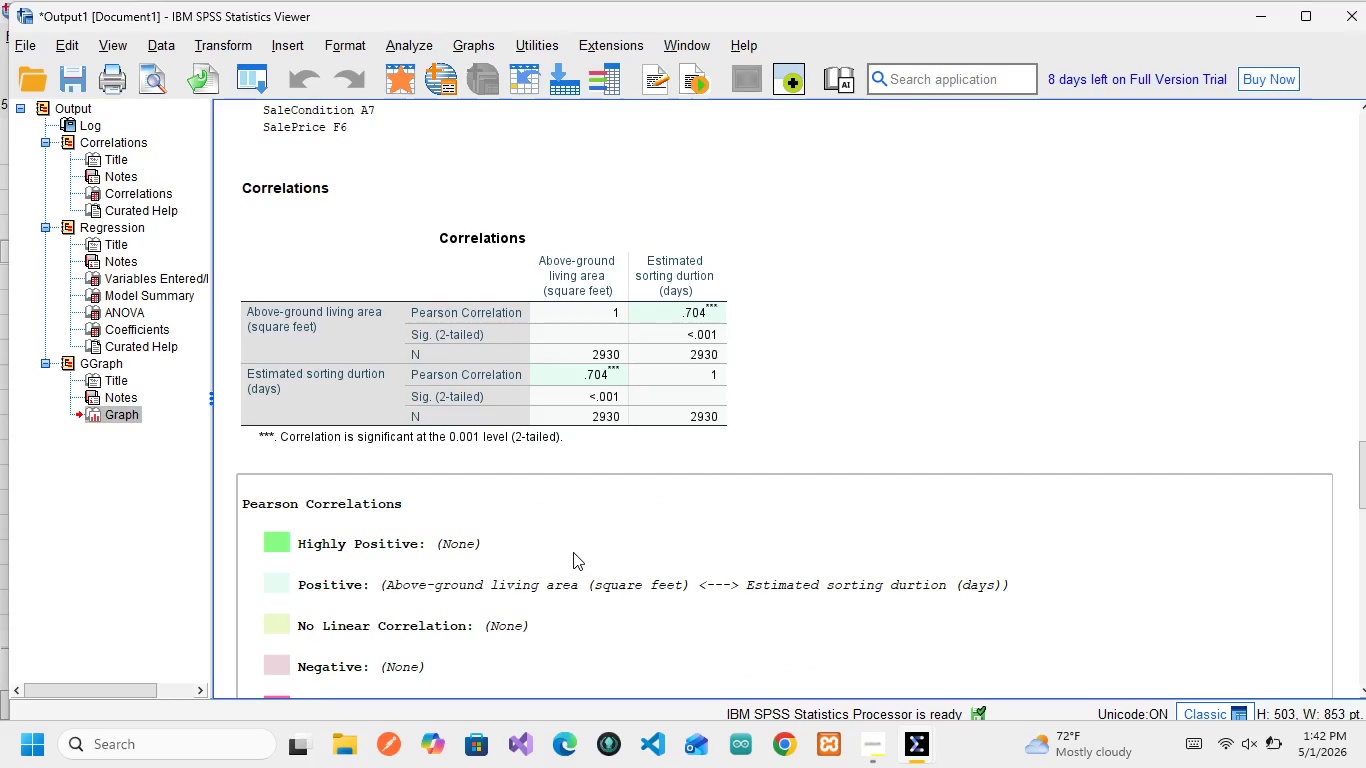 
left_click([865, 639])
 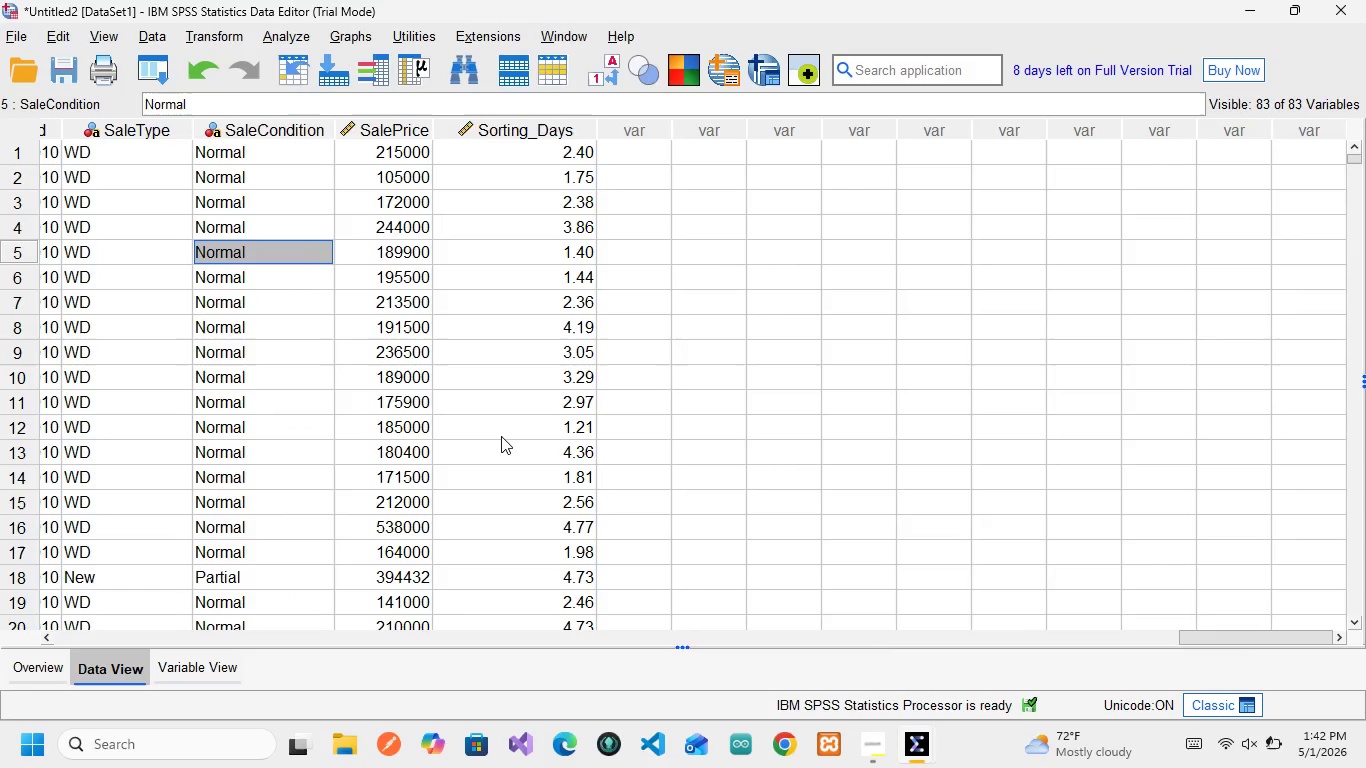 
wait(5.62)
 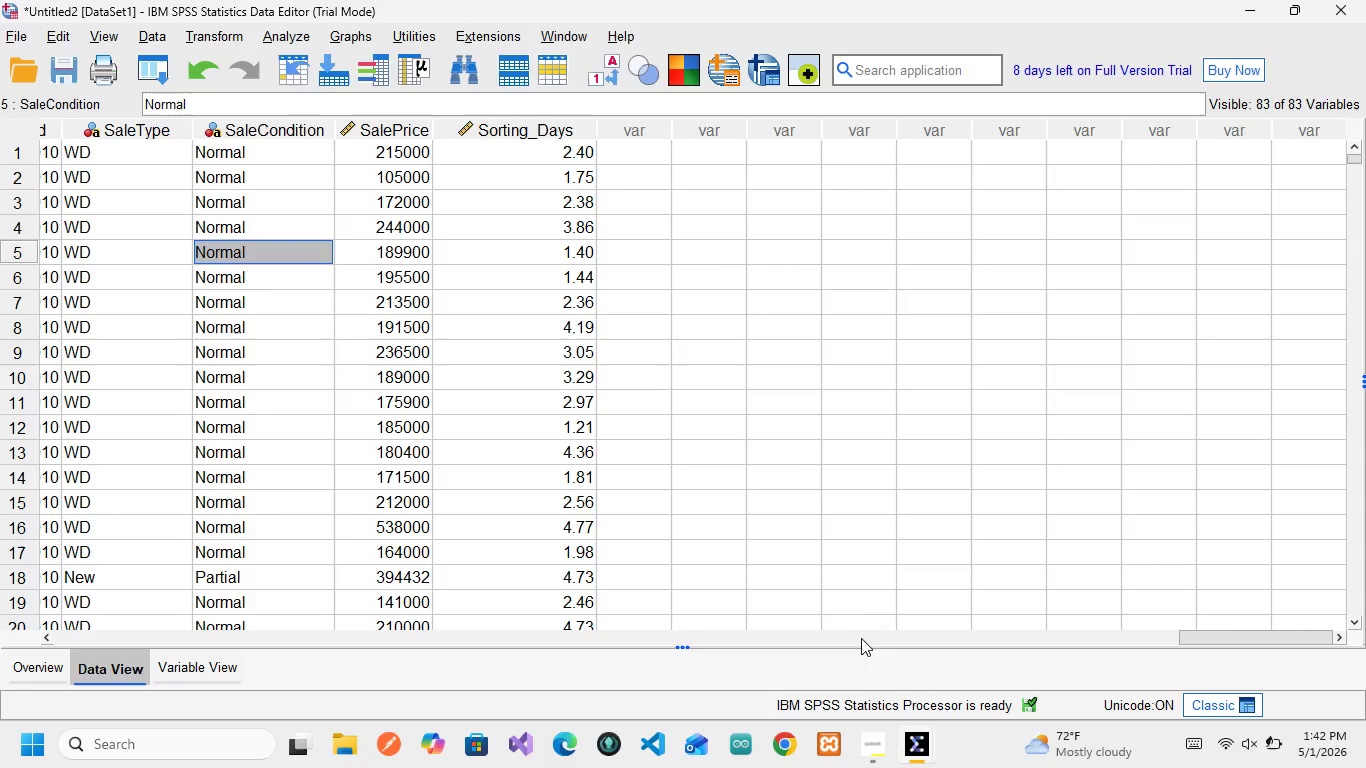 
scroll: coordinate [501, 435], scroll_direction: up, amount: 16.0
 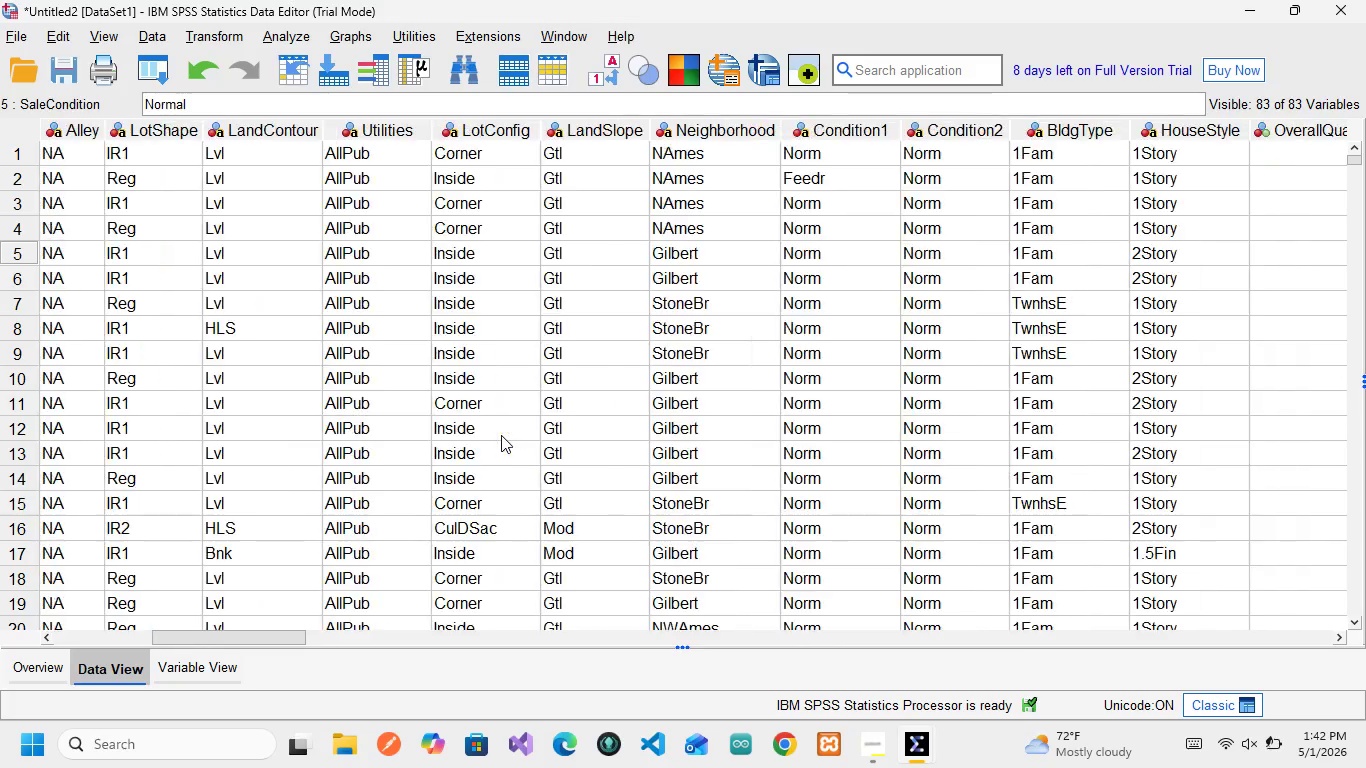 
scroll: coordinate [504, 435], scroll_direction: up, amount: 5.0
 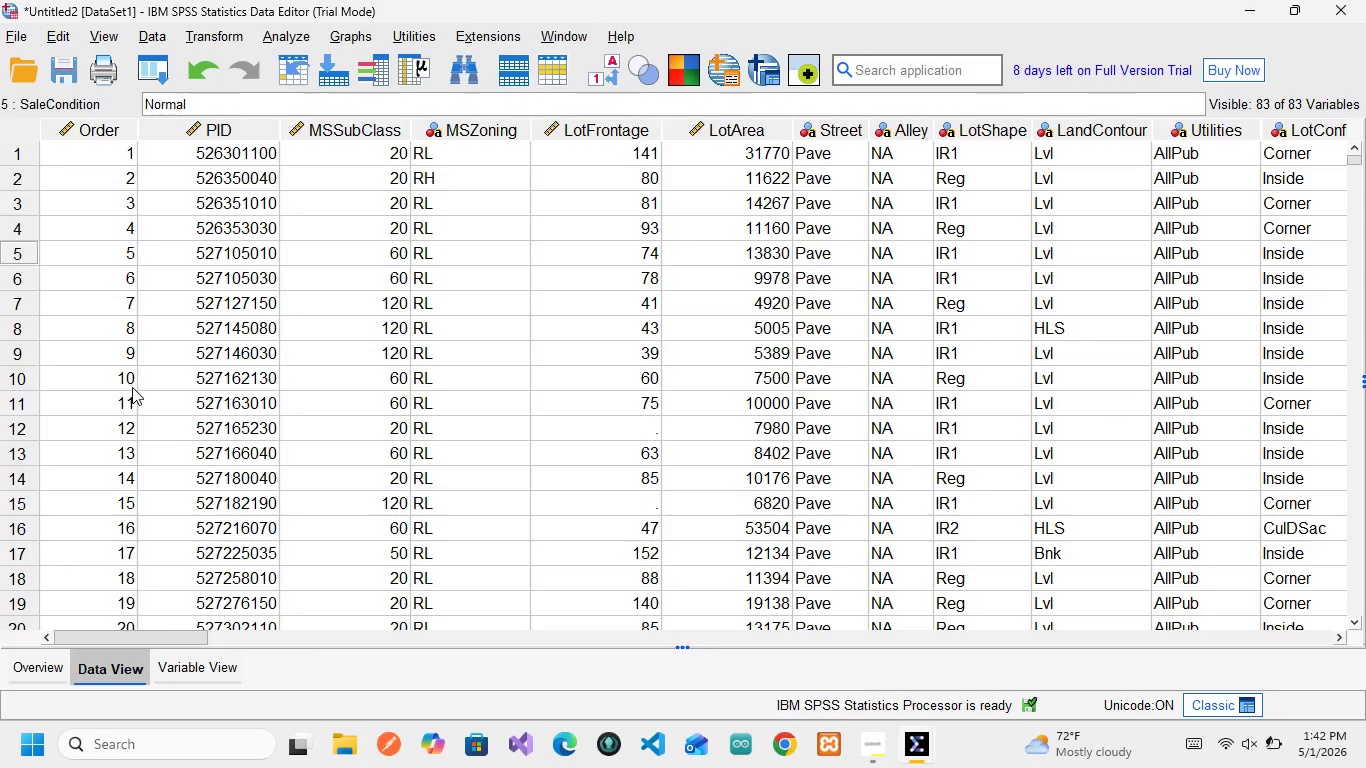 
left_click([196, 672])
 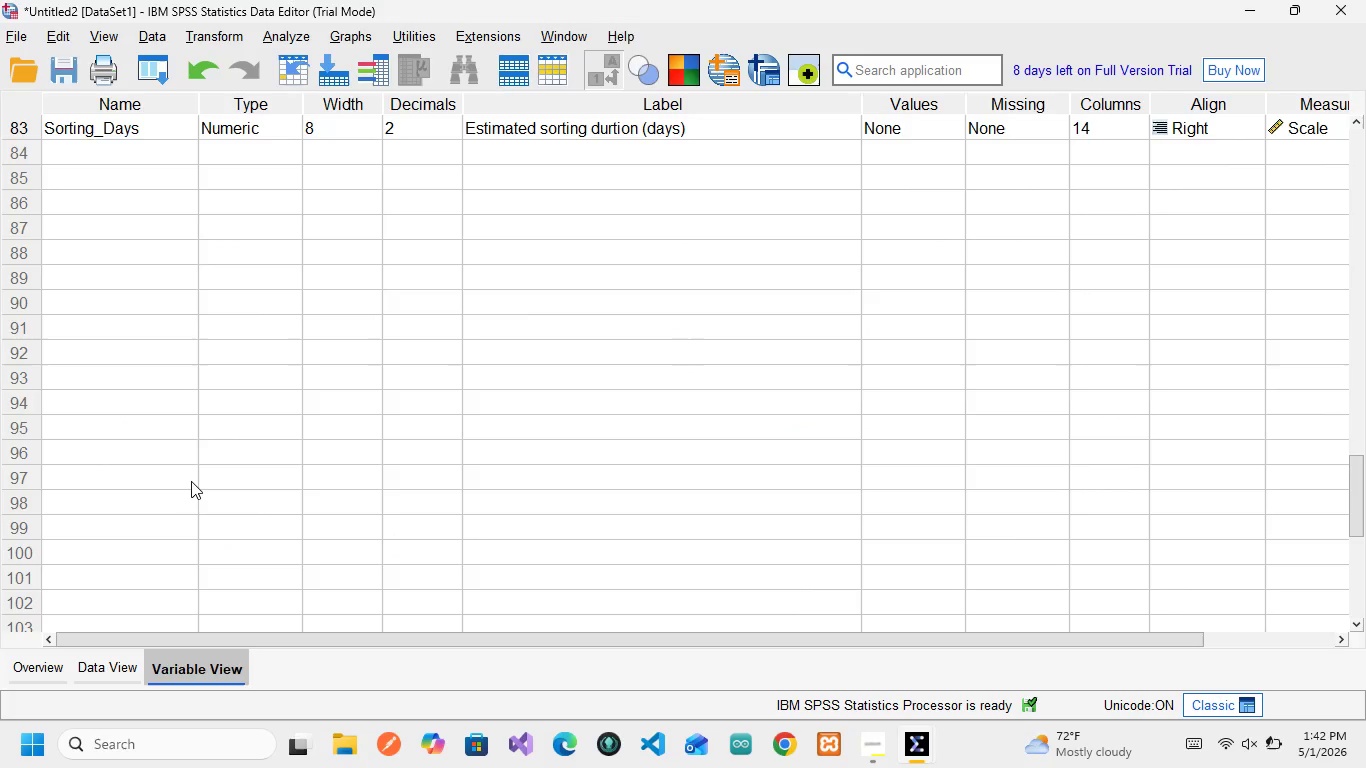 
scroll: coordinate [191, 481], scroll_direction: up, amount: 3.0
 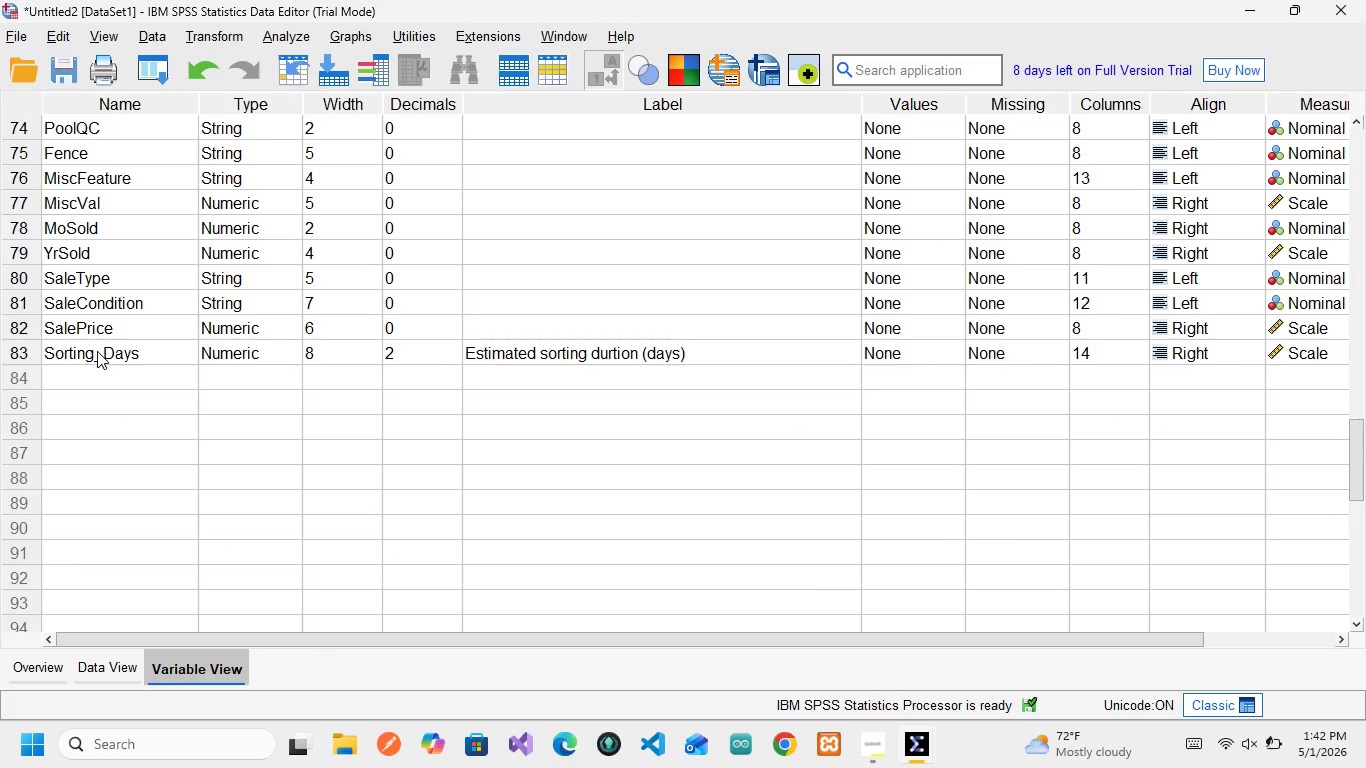 
left_click([97, 351])
 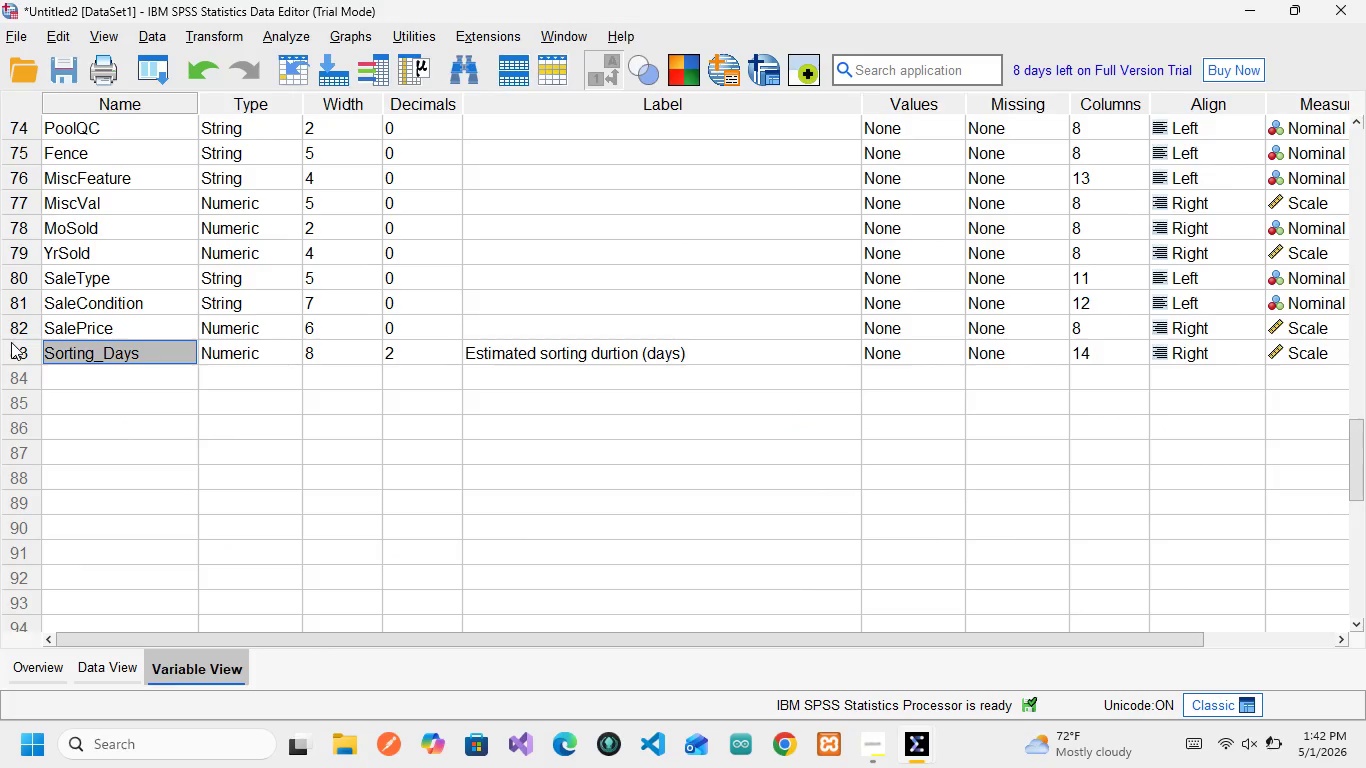 
left_click([11, 342])
 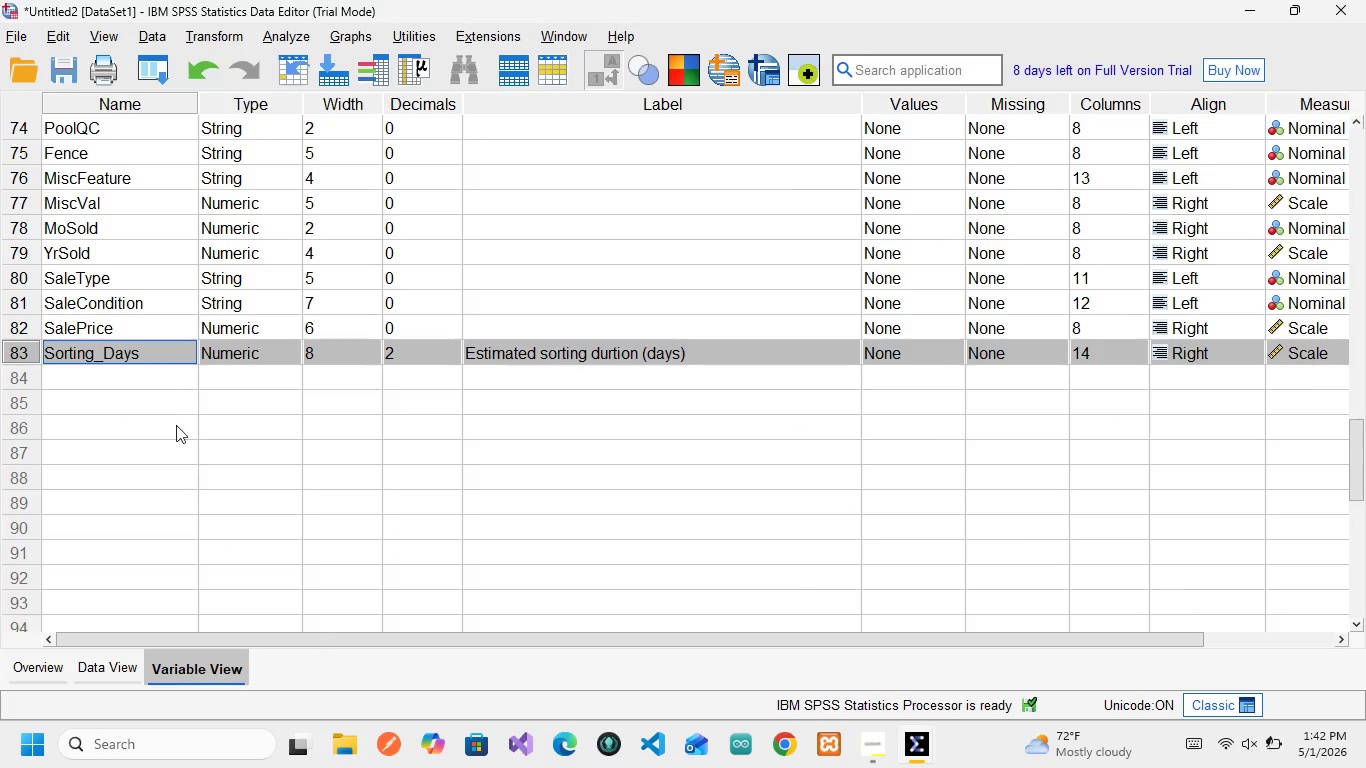 
scroll: coordinate [198, 432], scroll_direction: up, amount: 12.0
 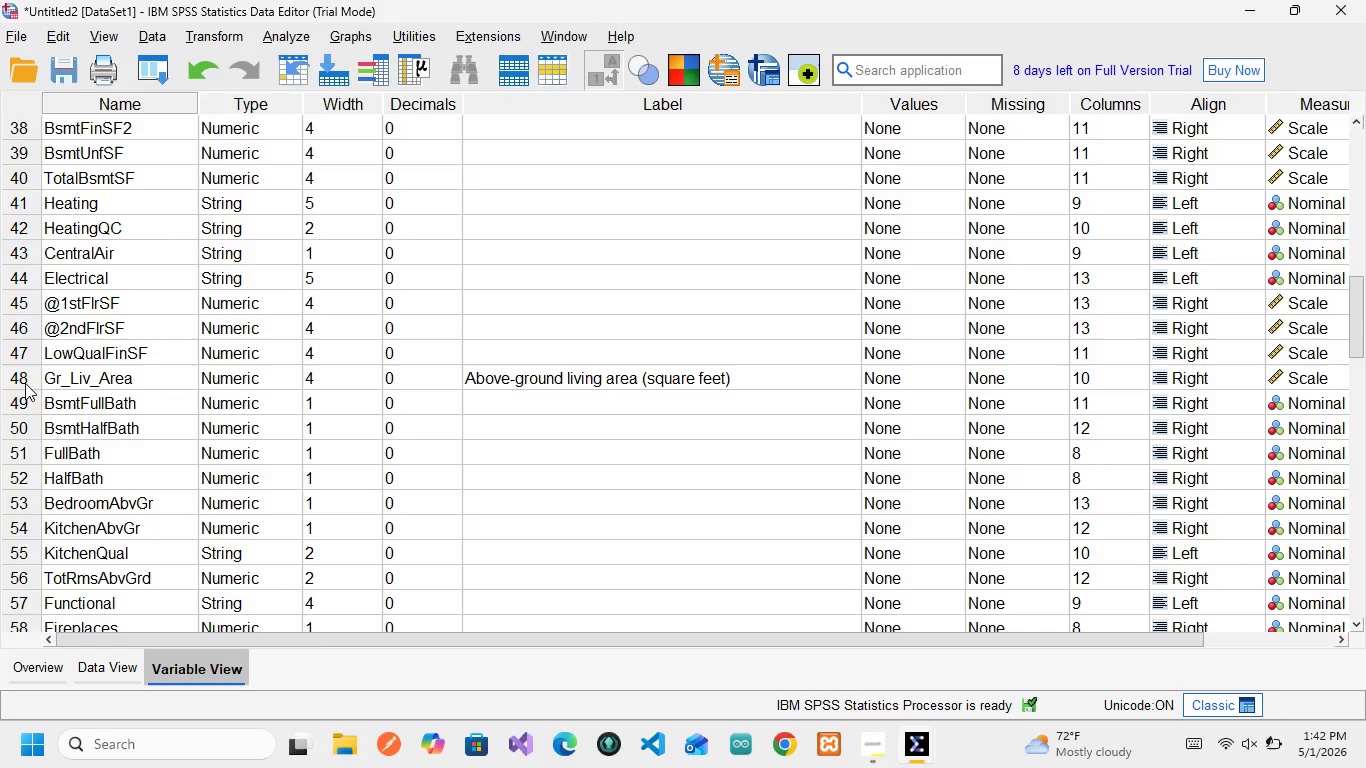 
left_click([23, 379])
 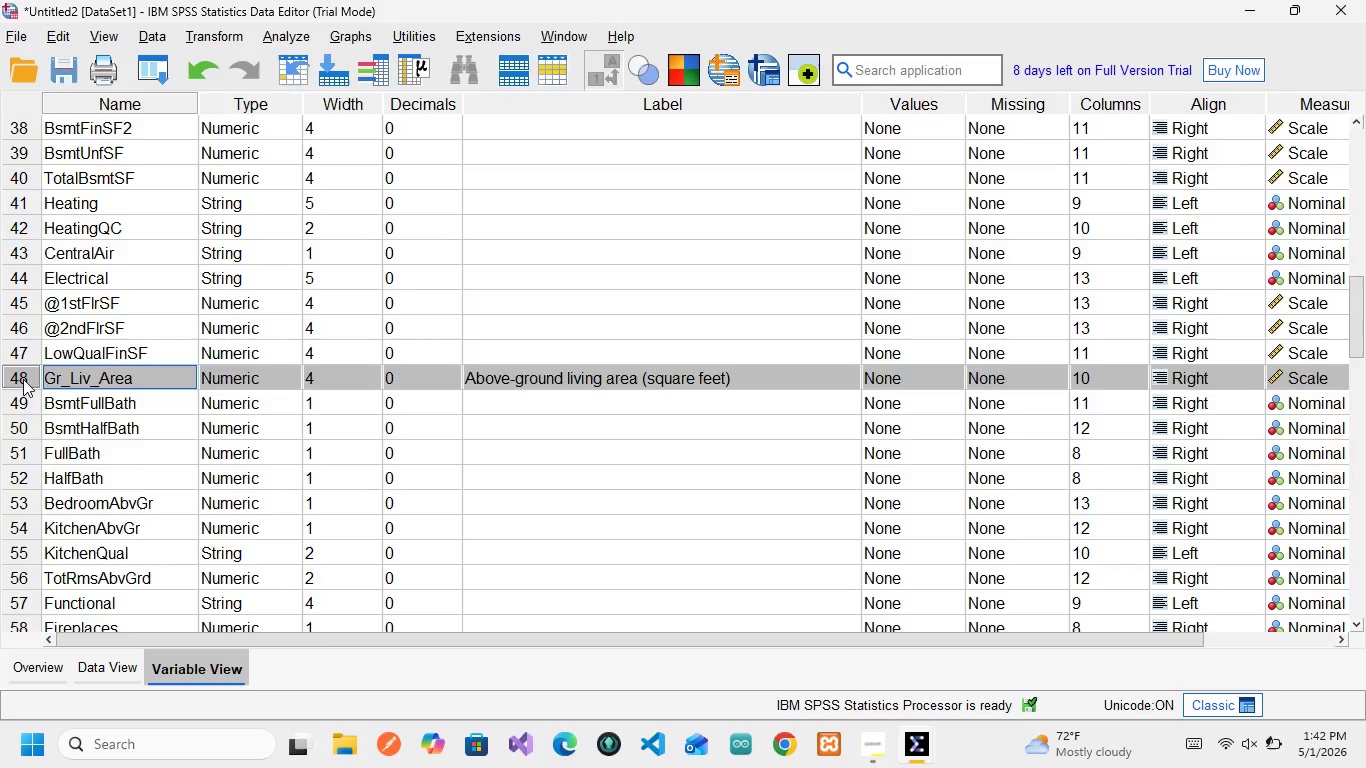 
scroll: coordinate [23, 379], scroll_direction: up, amount: 8.0
 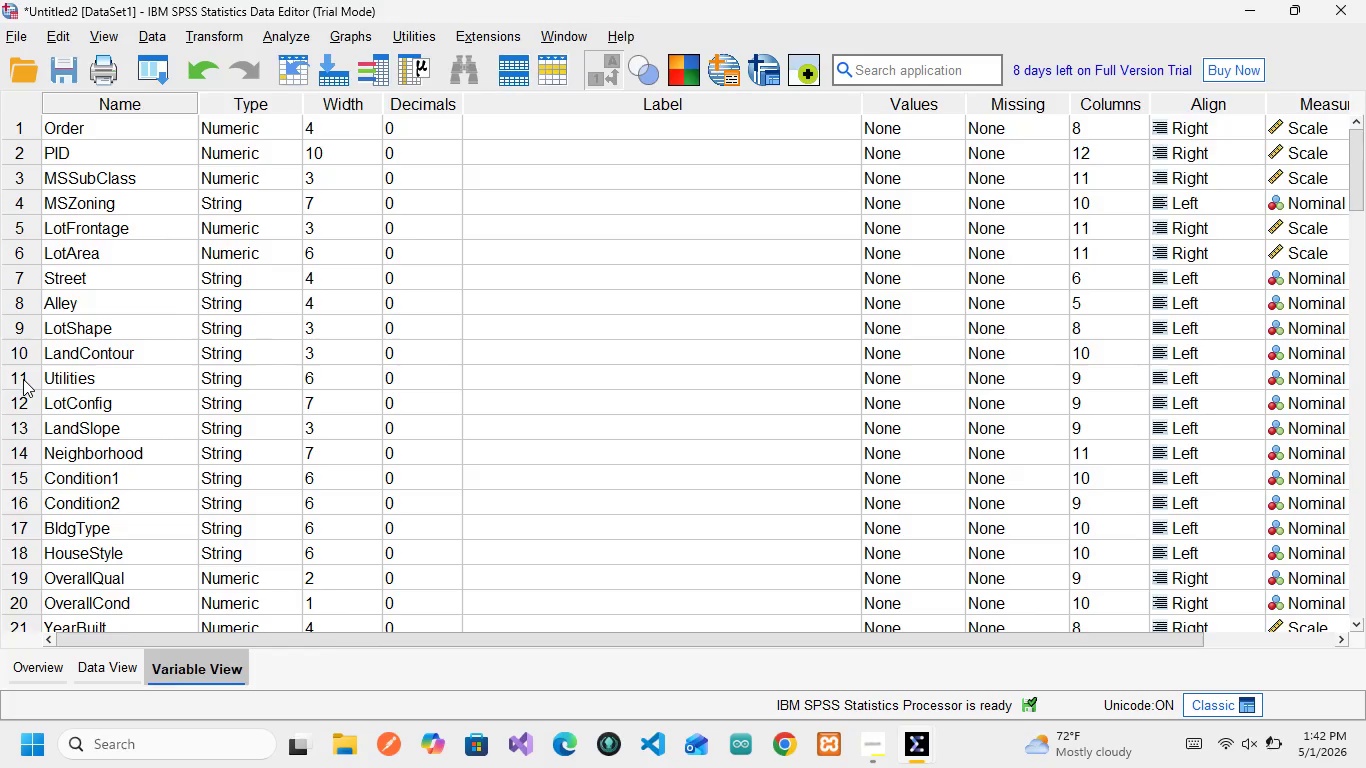 